 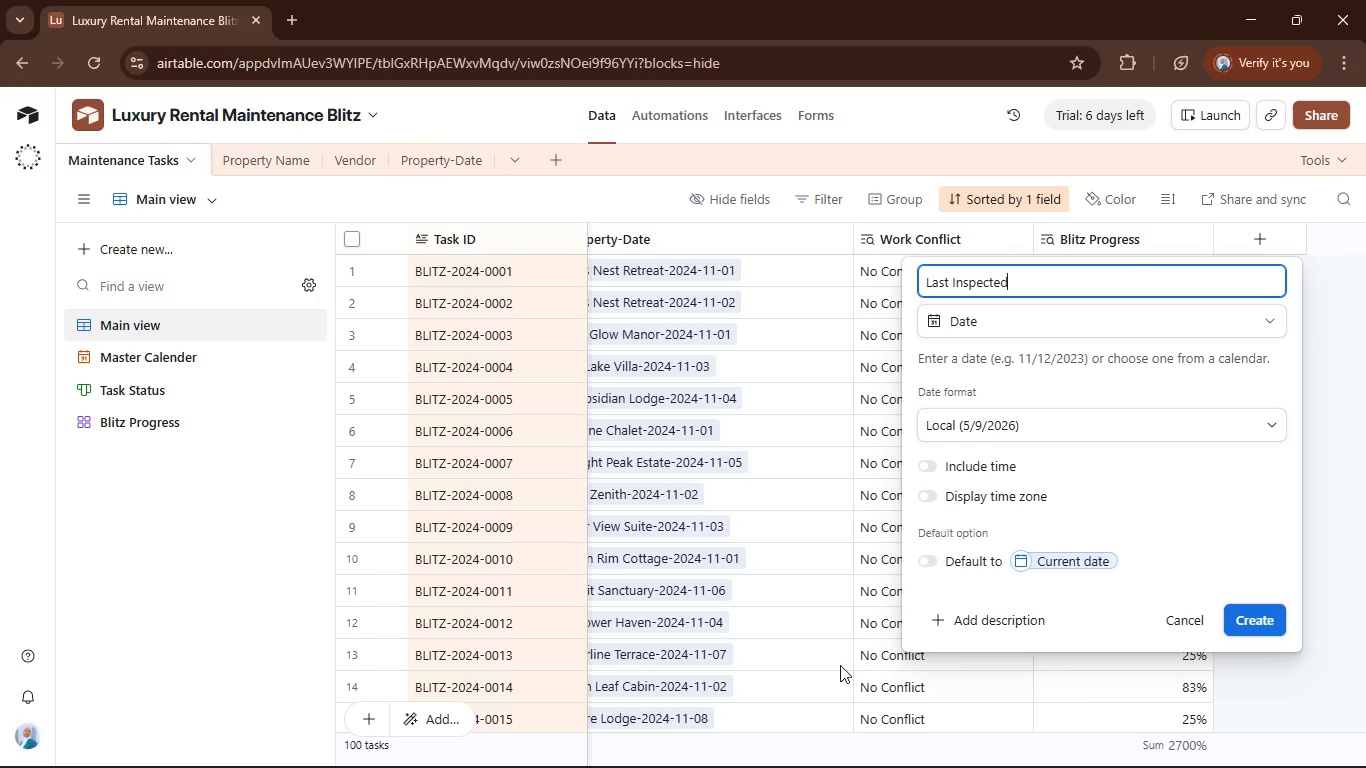 
left_click([1280, 624])
 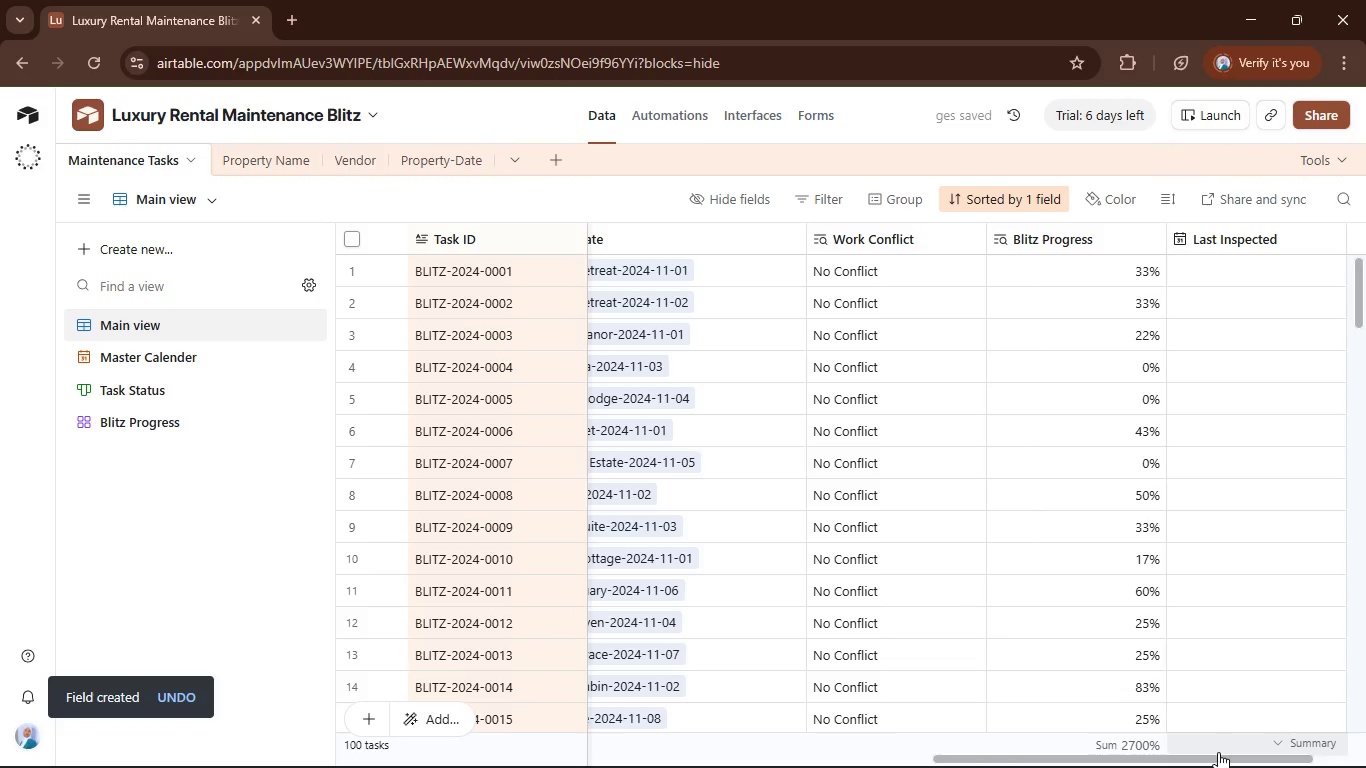 
left_click_drag(start_coordinate=[1226, 760], to_coordinate=[1363, 730])
 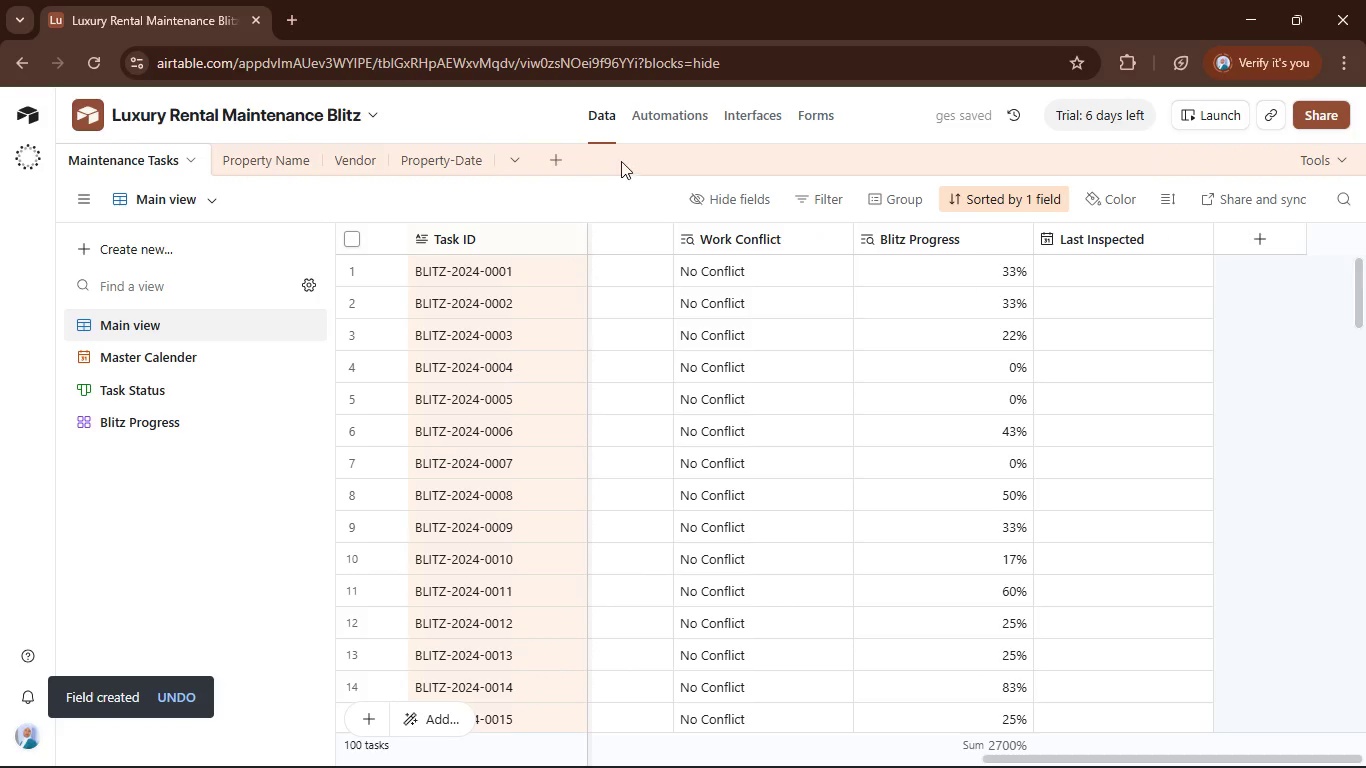 
left_click([663, 110])
 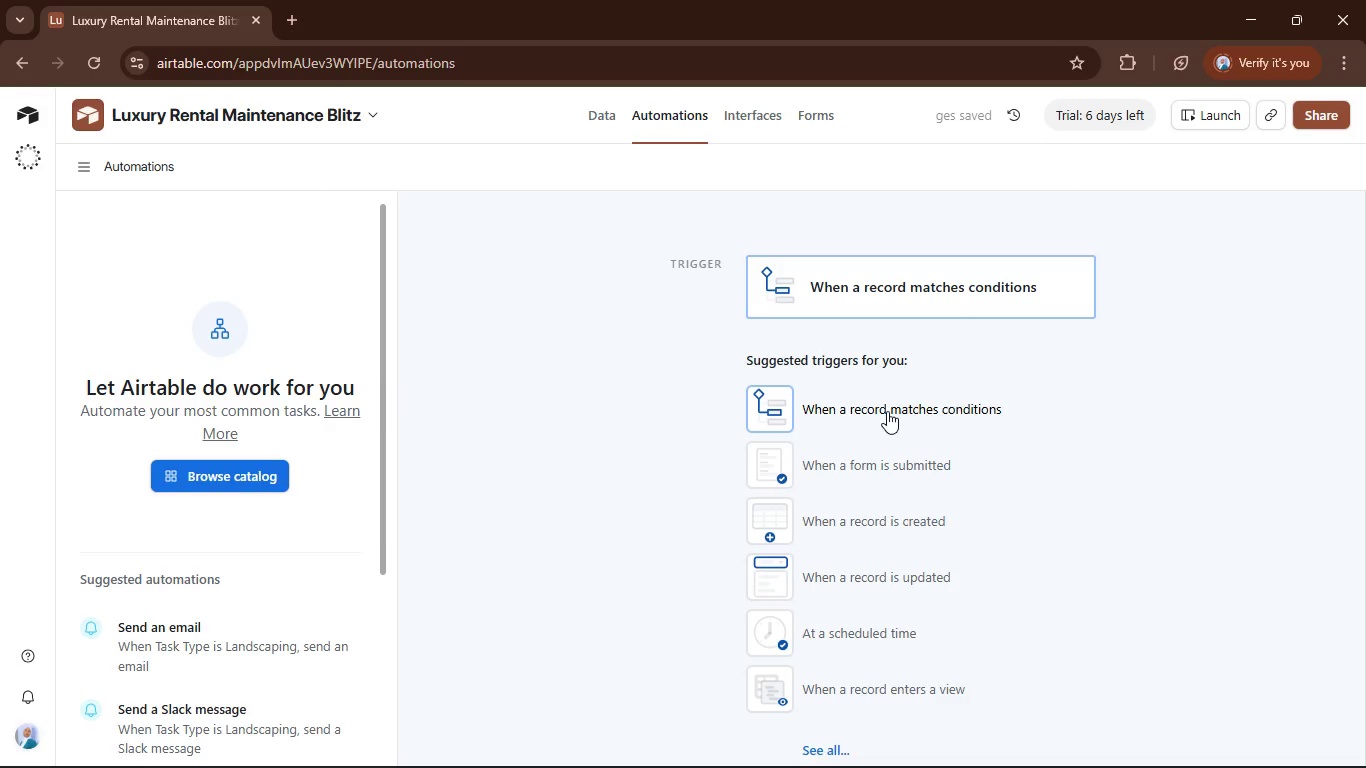 
wait(9.56)
 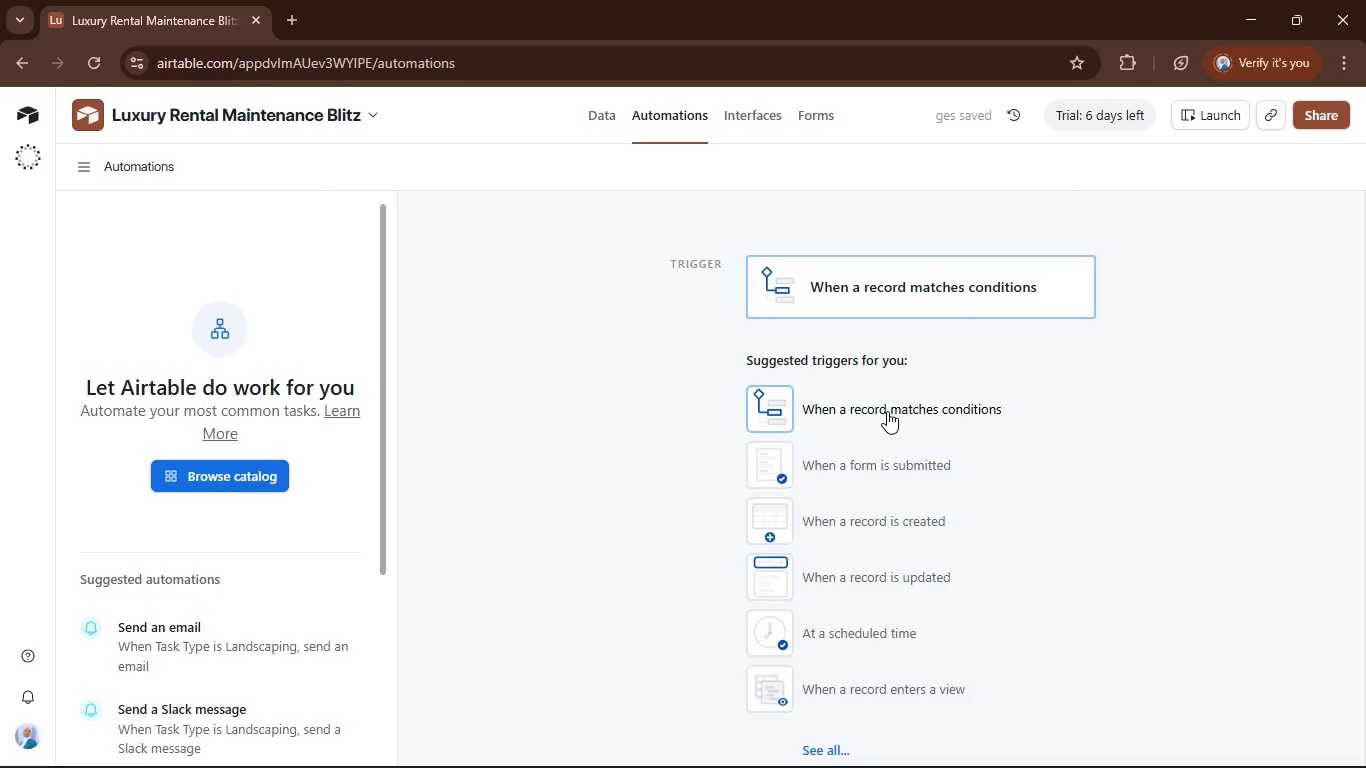 
left_click([833, 753])
 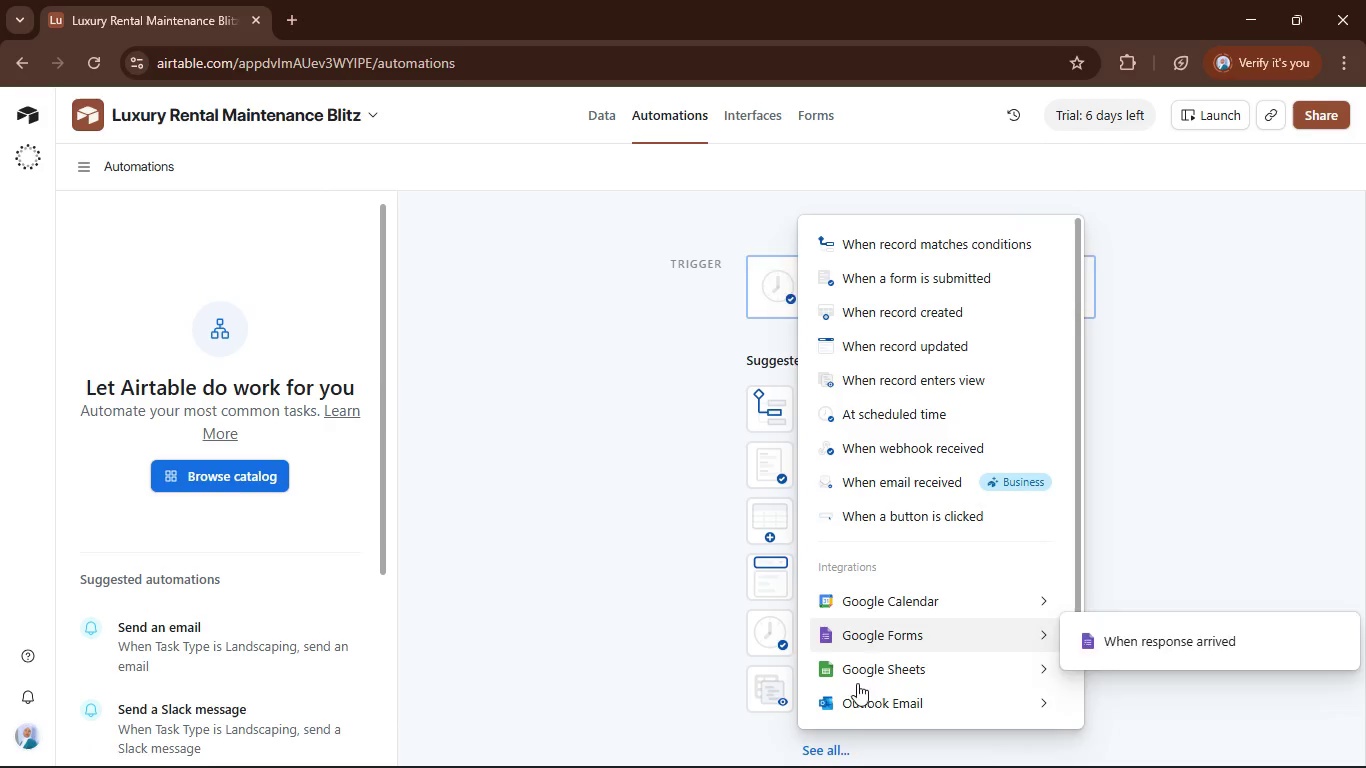 
left_click([639, 696])
 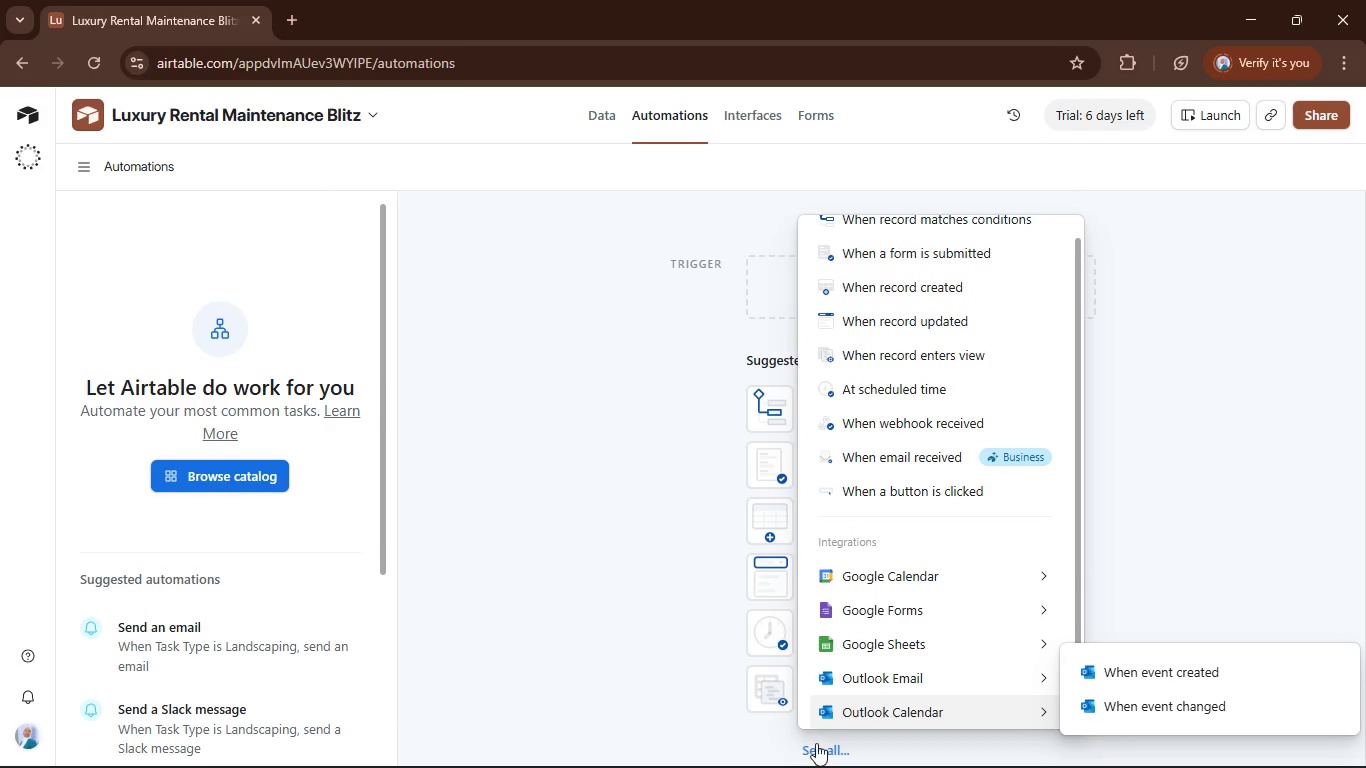 
double_click([816, 741])
 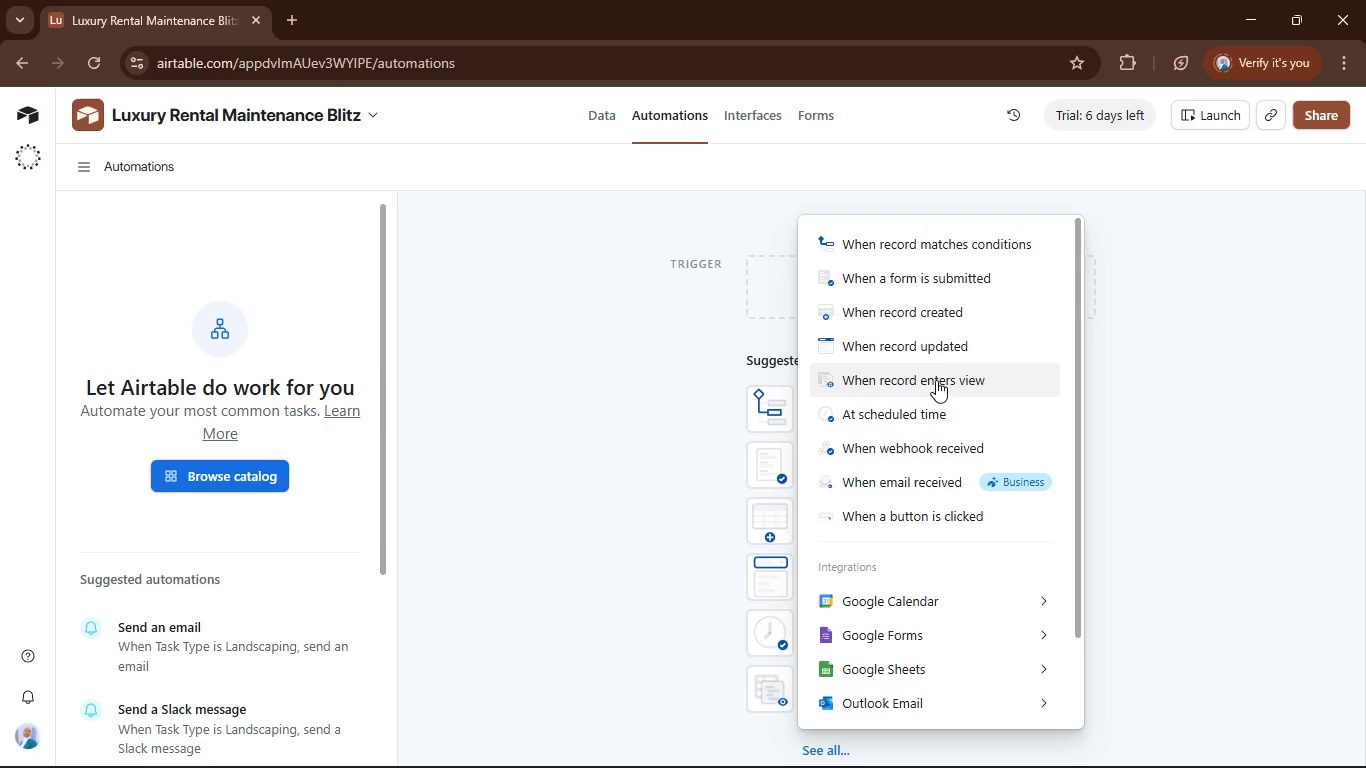 
wait(7.31)
 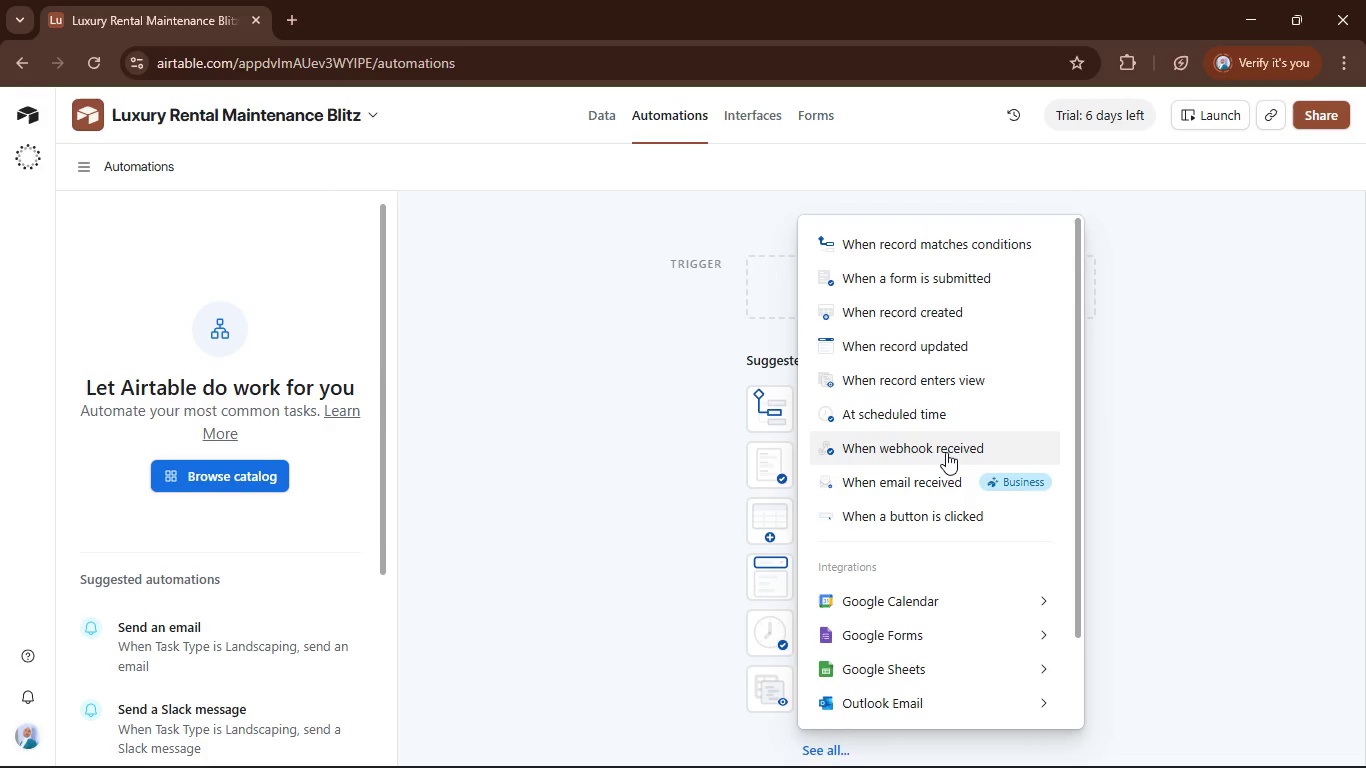 
scroll: coordinate [936, 380], scroll_direction: up, amount: 3.0
 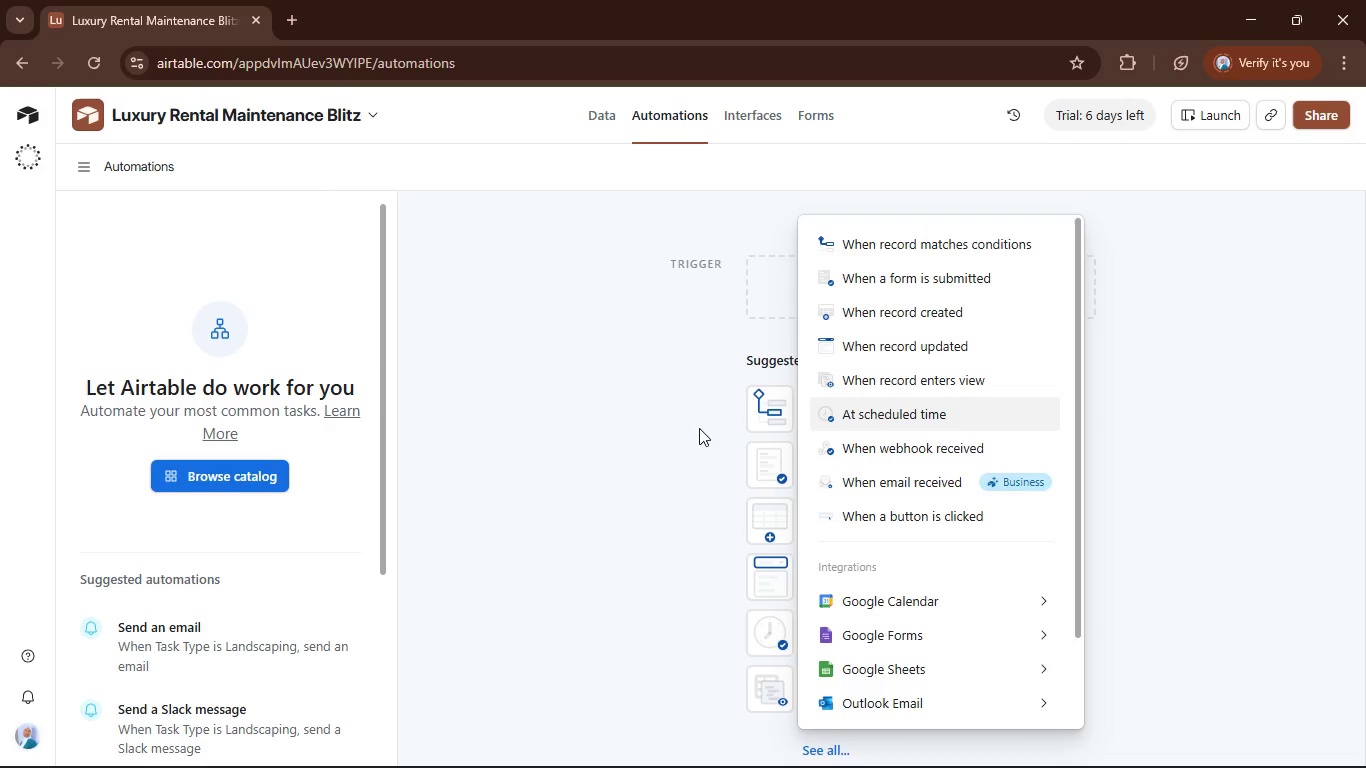 
left_click([688, 424])
 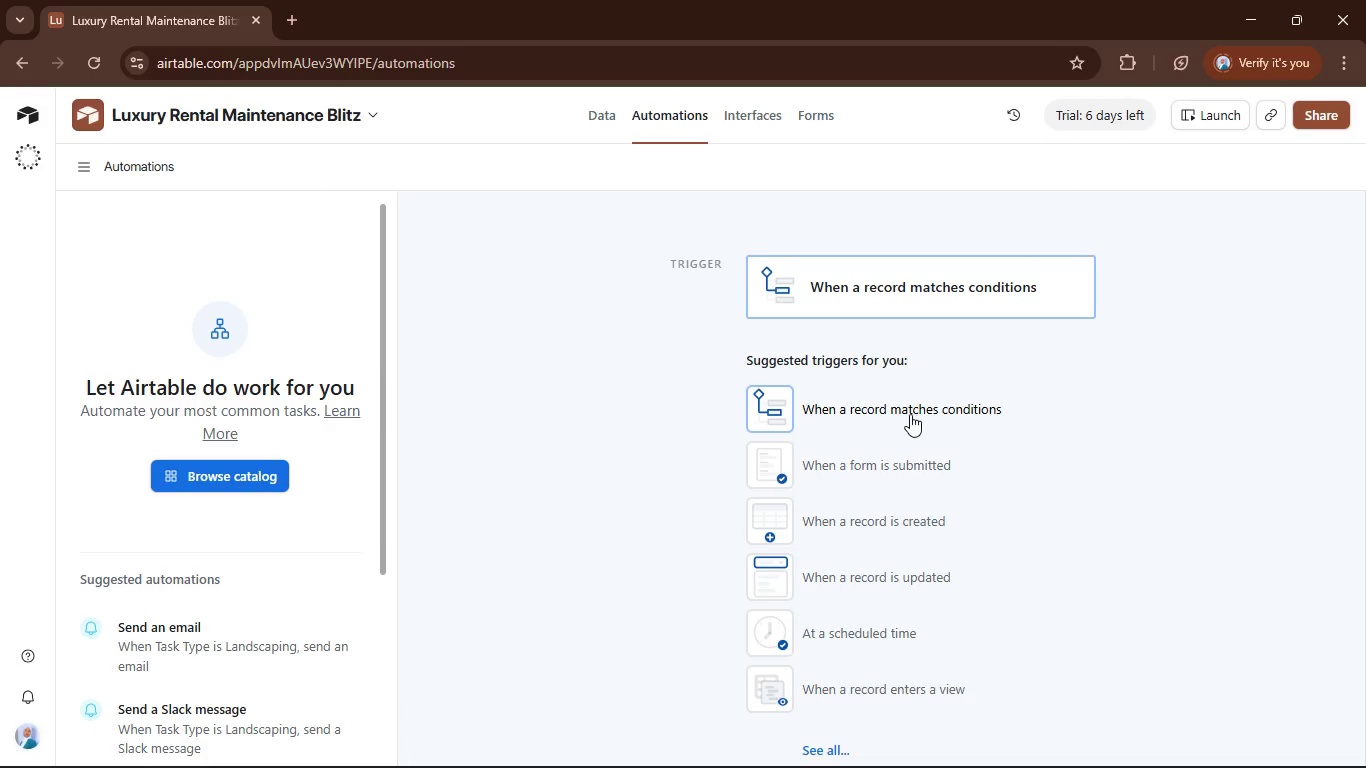 
left_click([910, 414])
 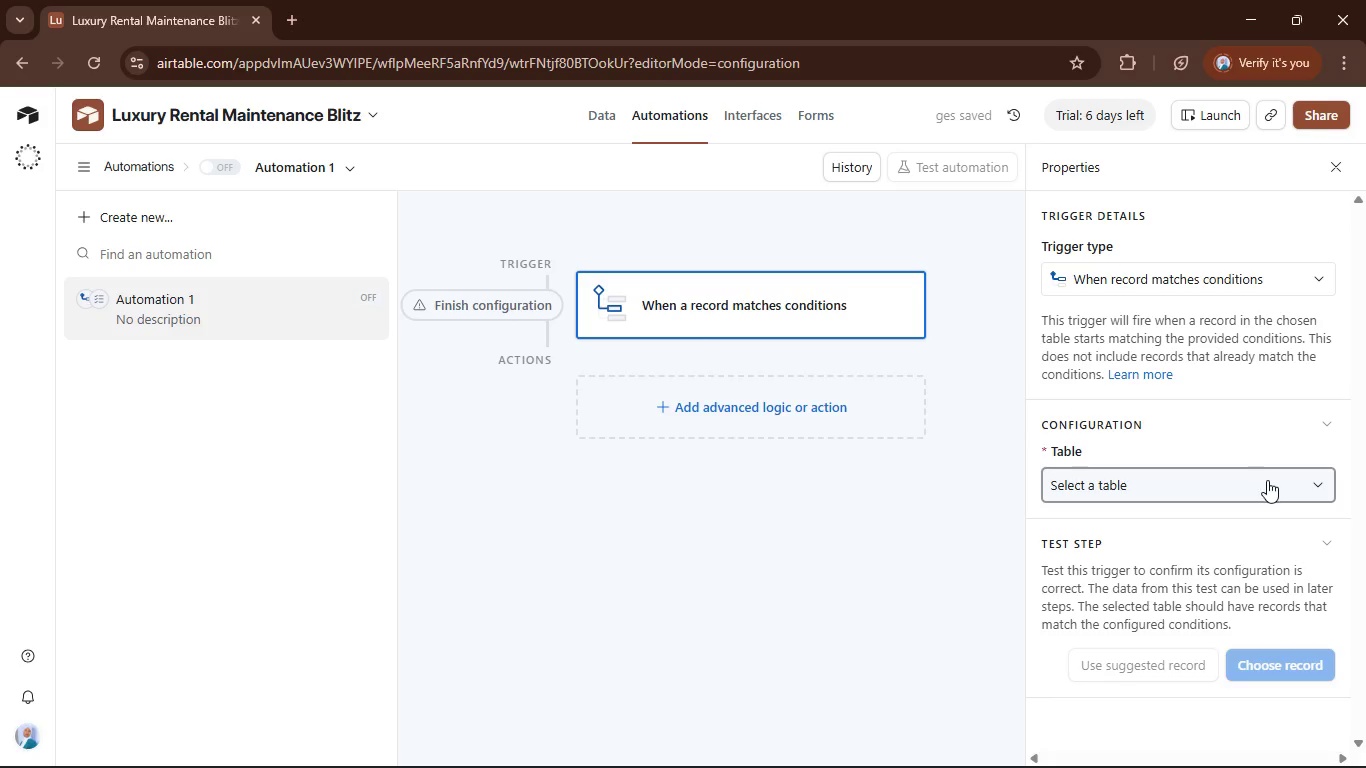 
left_click([1293, 491])
 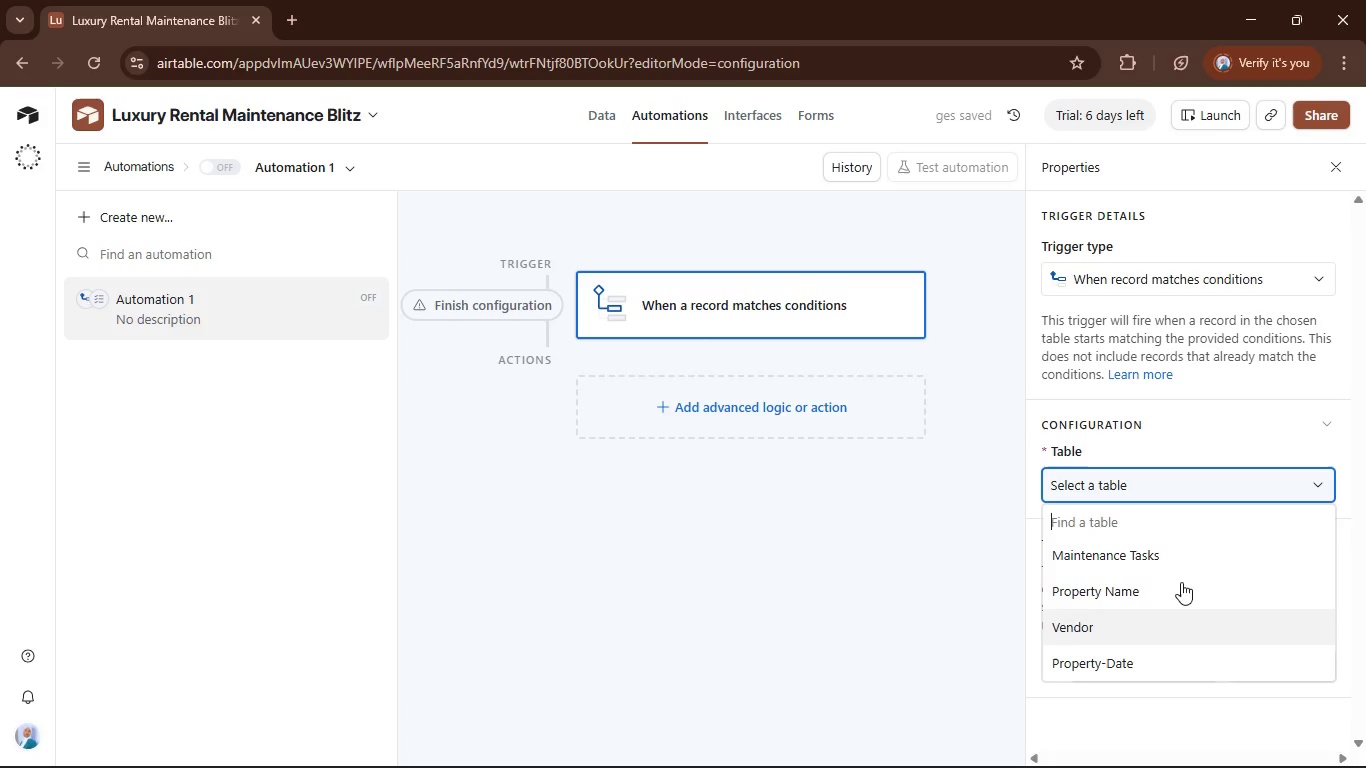 
left_click([1169, 549])
 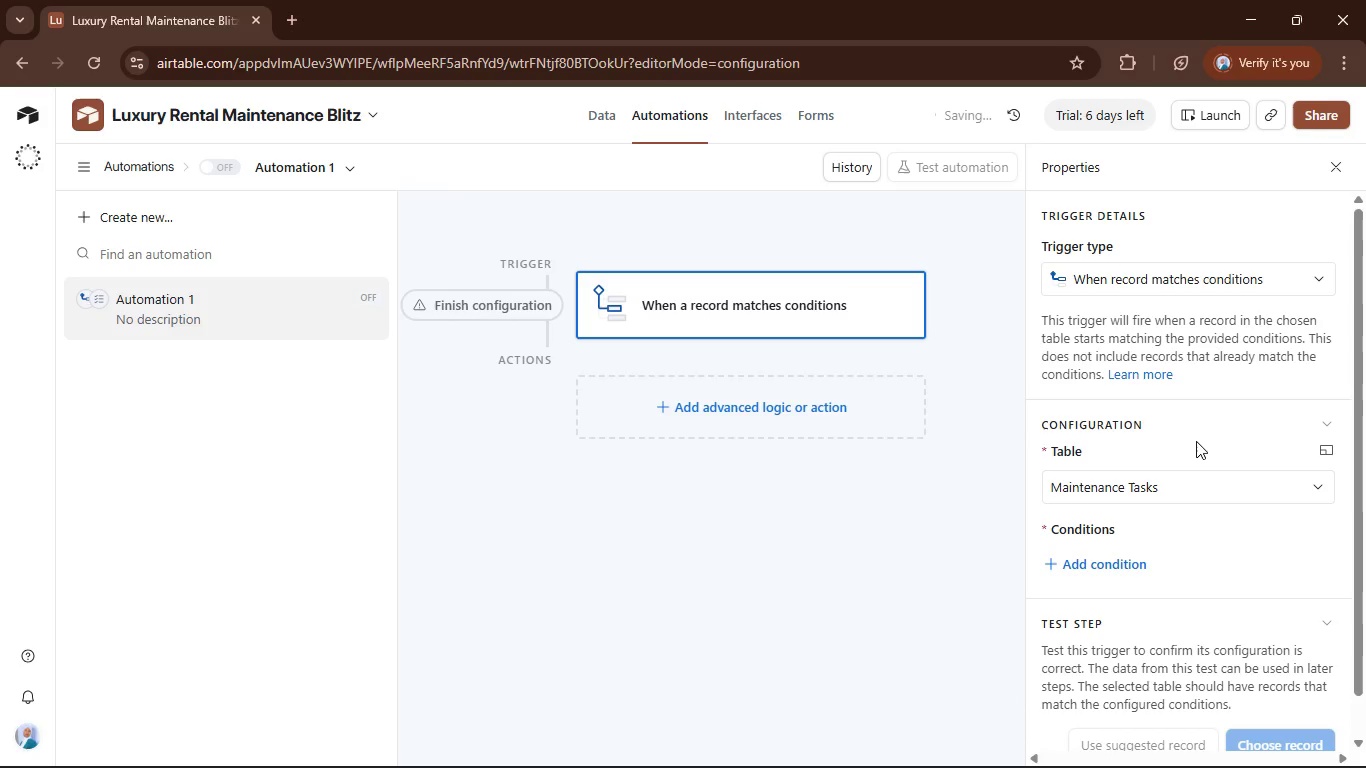 
scroll: coordinate [1196, 441], scroll_direction: down, amount: 1.0
 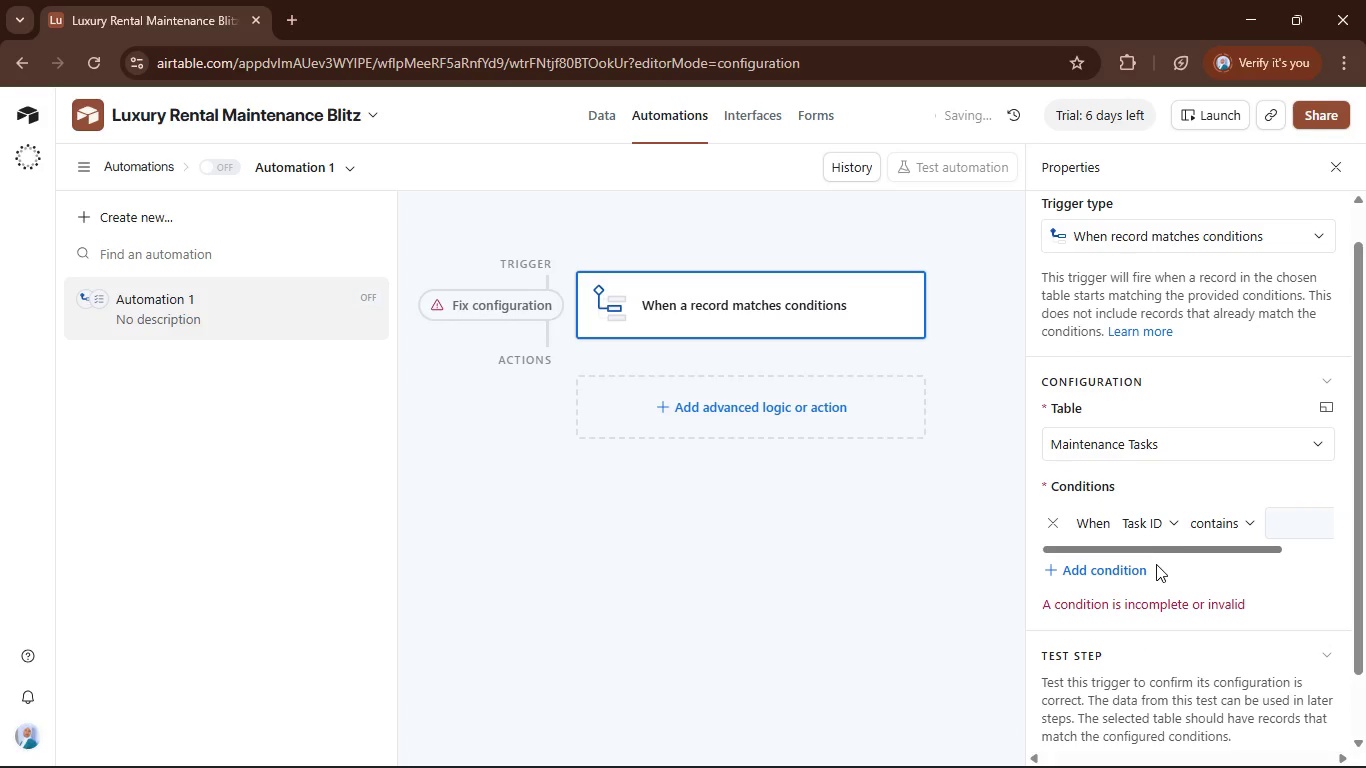 
left_click([1183, 523])
 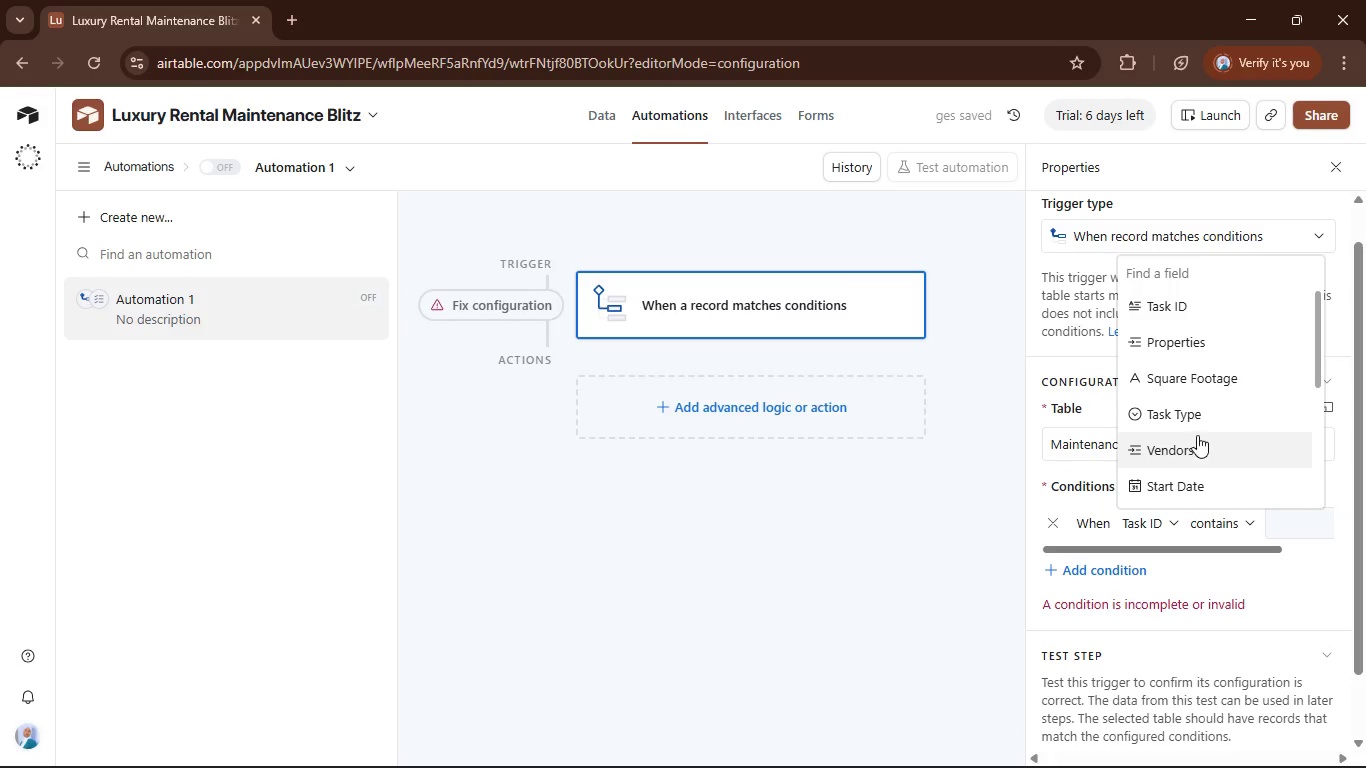 
scroll: coordinate [1197, 434], scroll_direction: down, amount: 4.0
 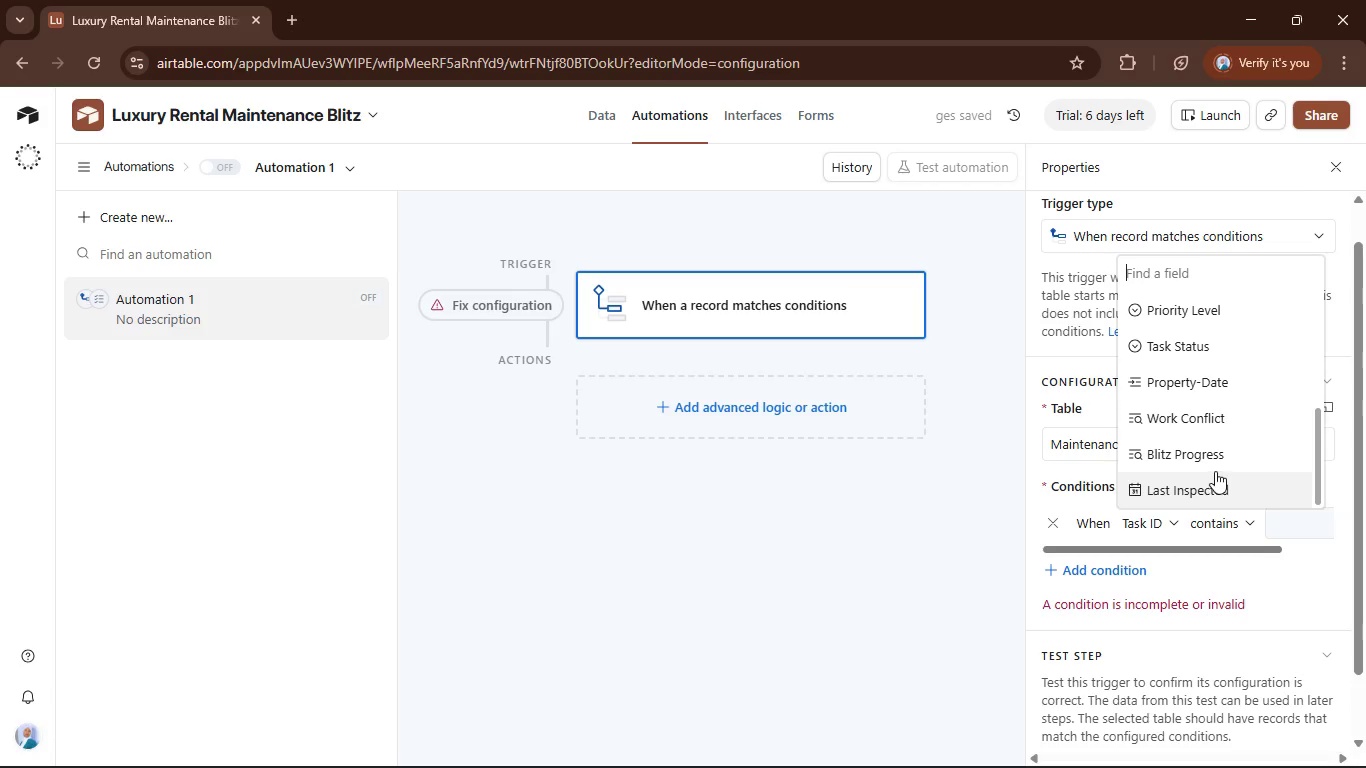 
left_click([1206, 457])
 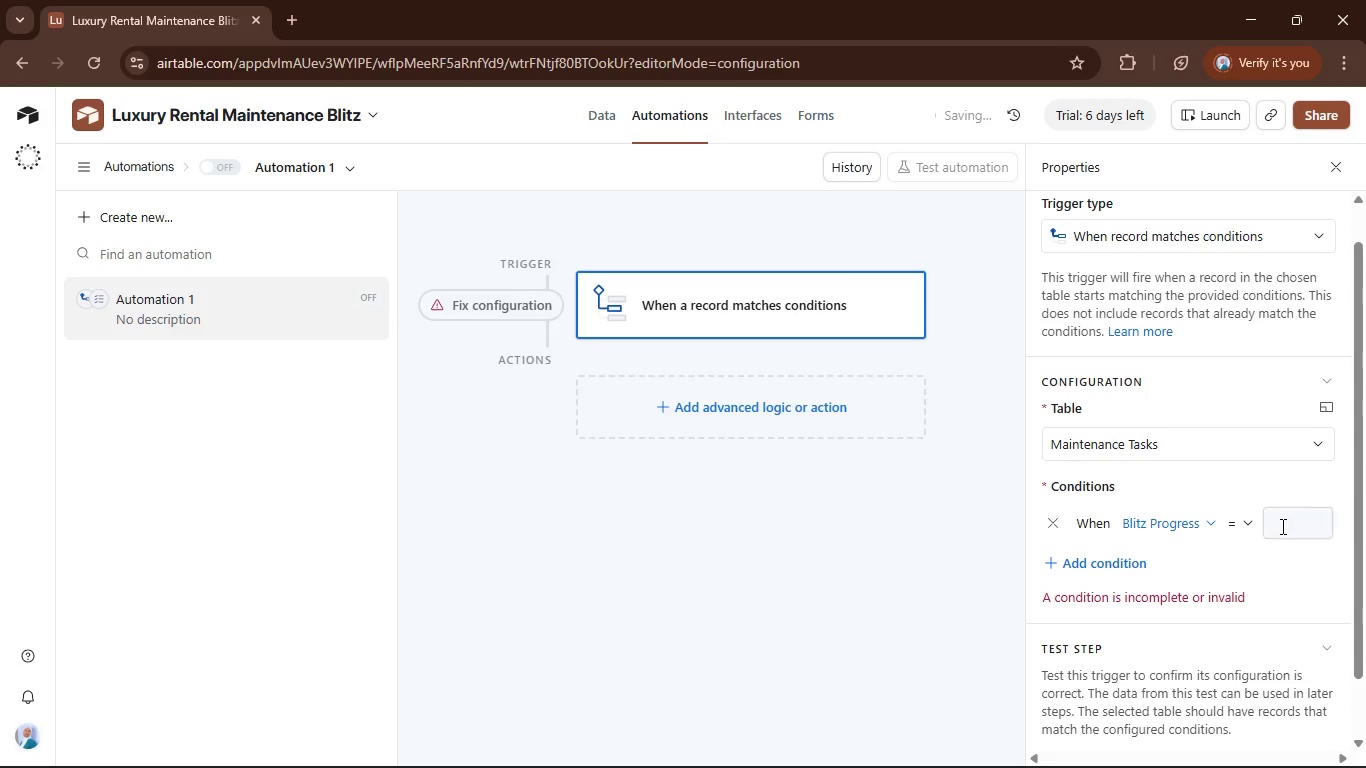 
left_click([1281, 526])
 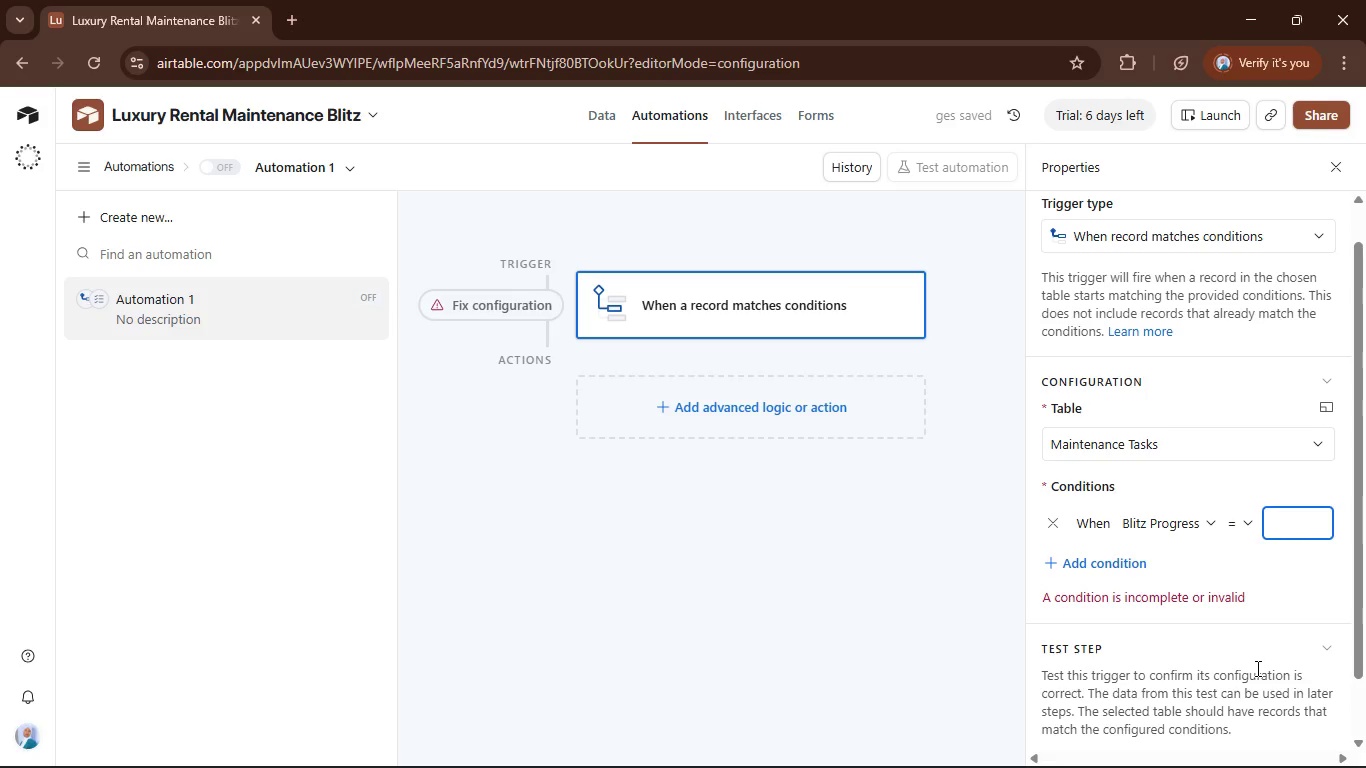 
key(Numpad1)
 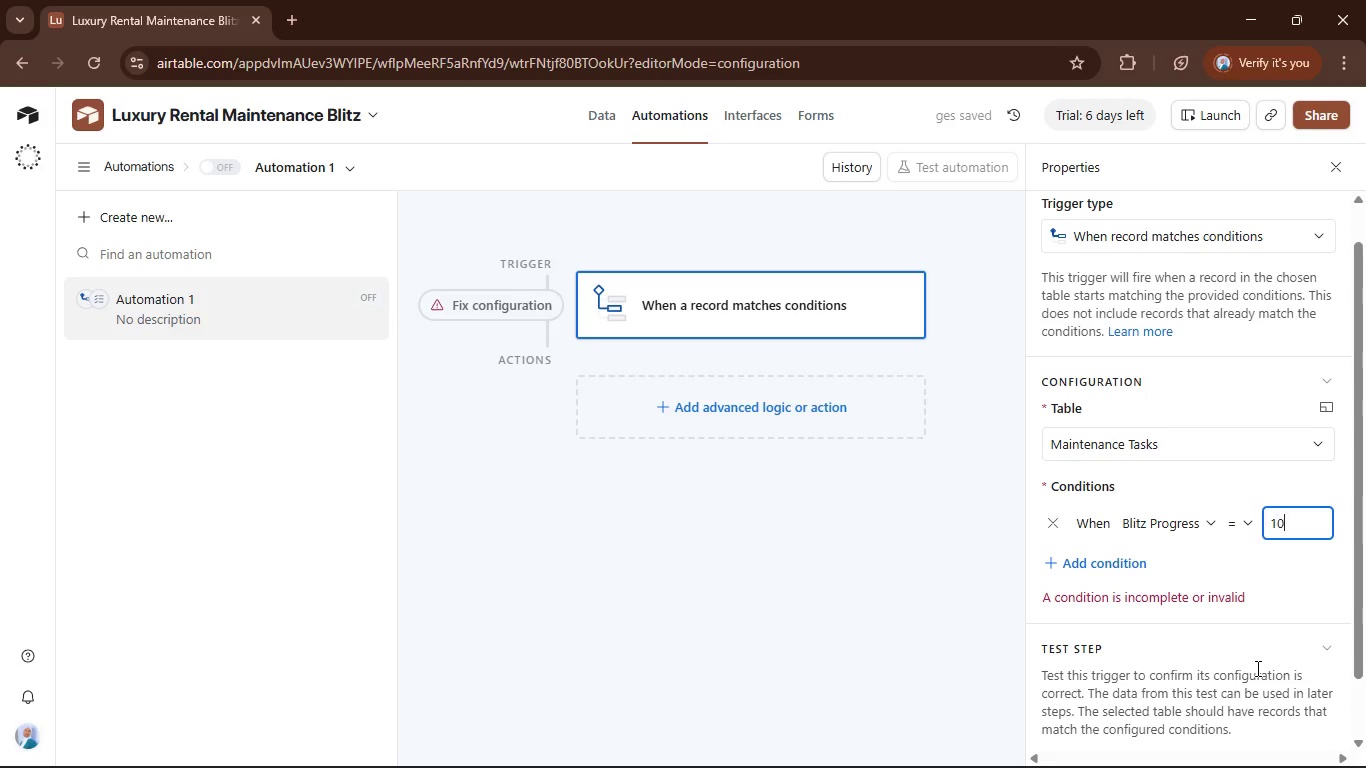 
key(Numpad0)
 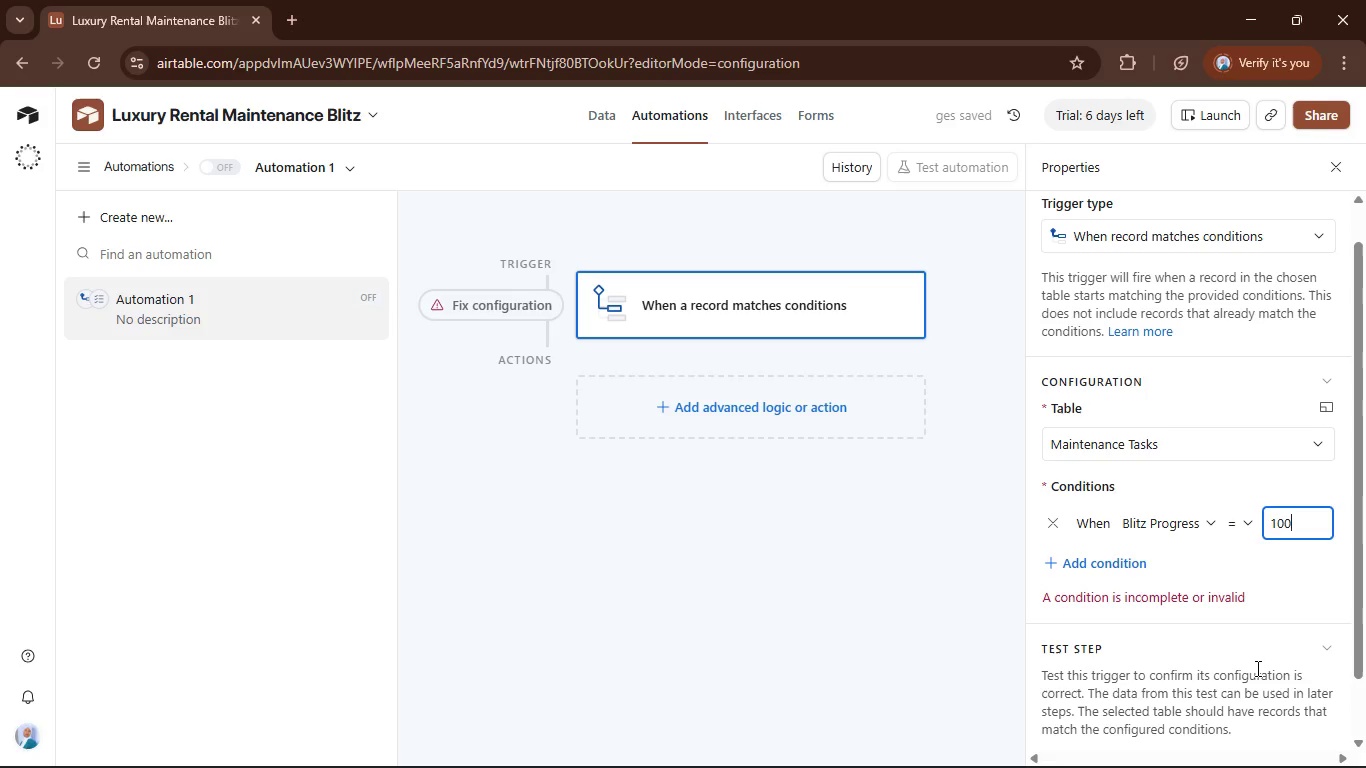 
key(Numpad0)
 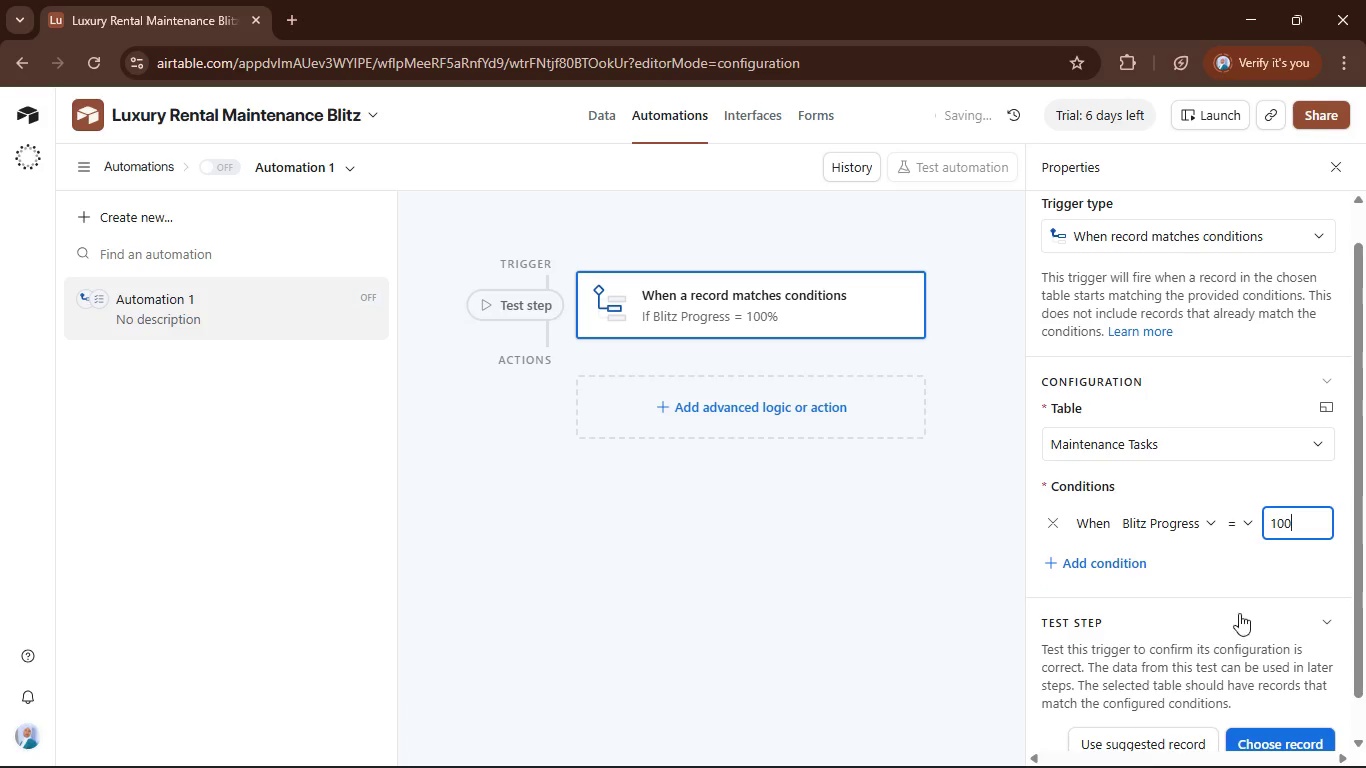 
left_click([1236, 578])
 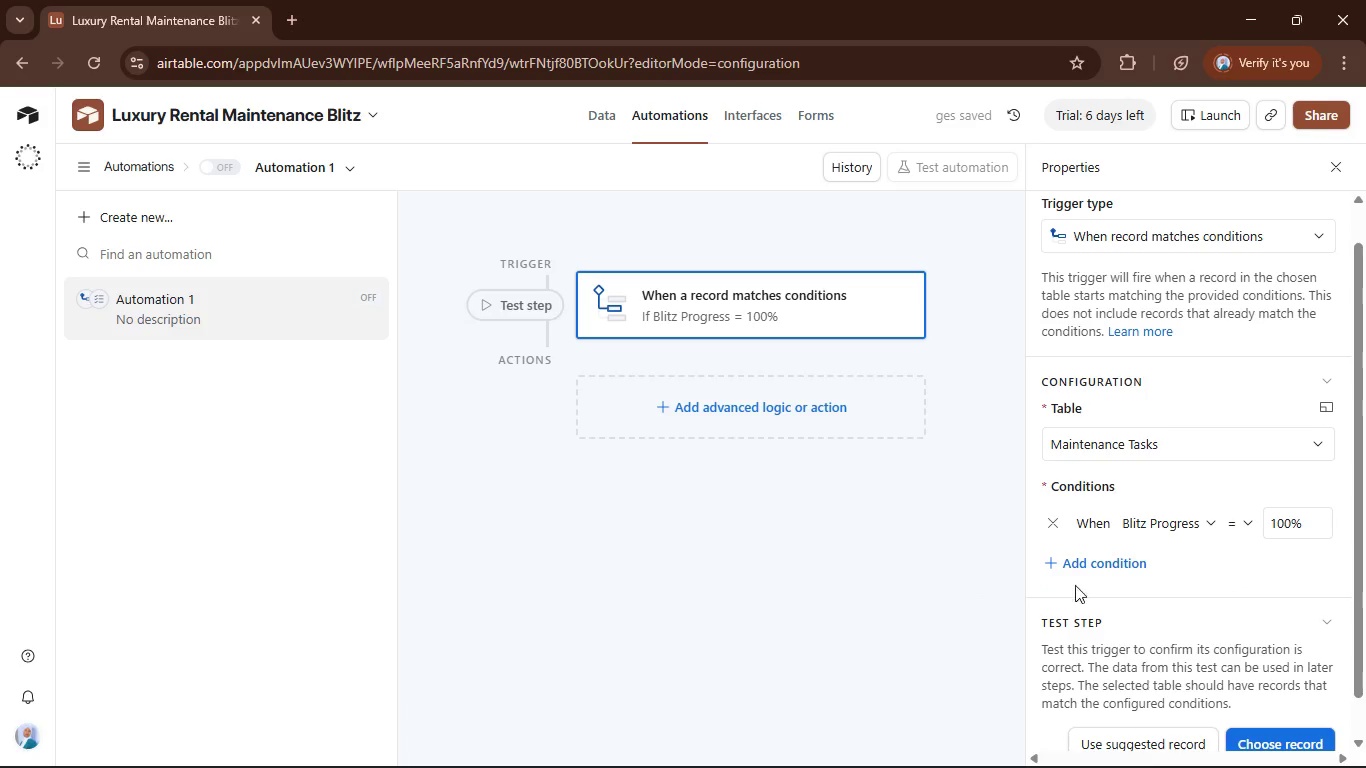 
scroll: coordinate [781, 559], scroll_direction: down, amount: 4.0
 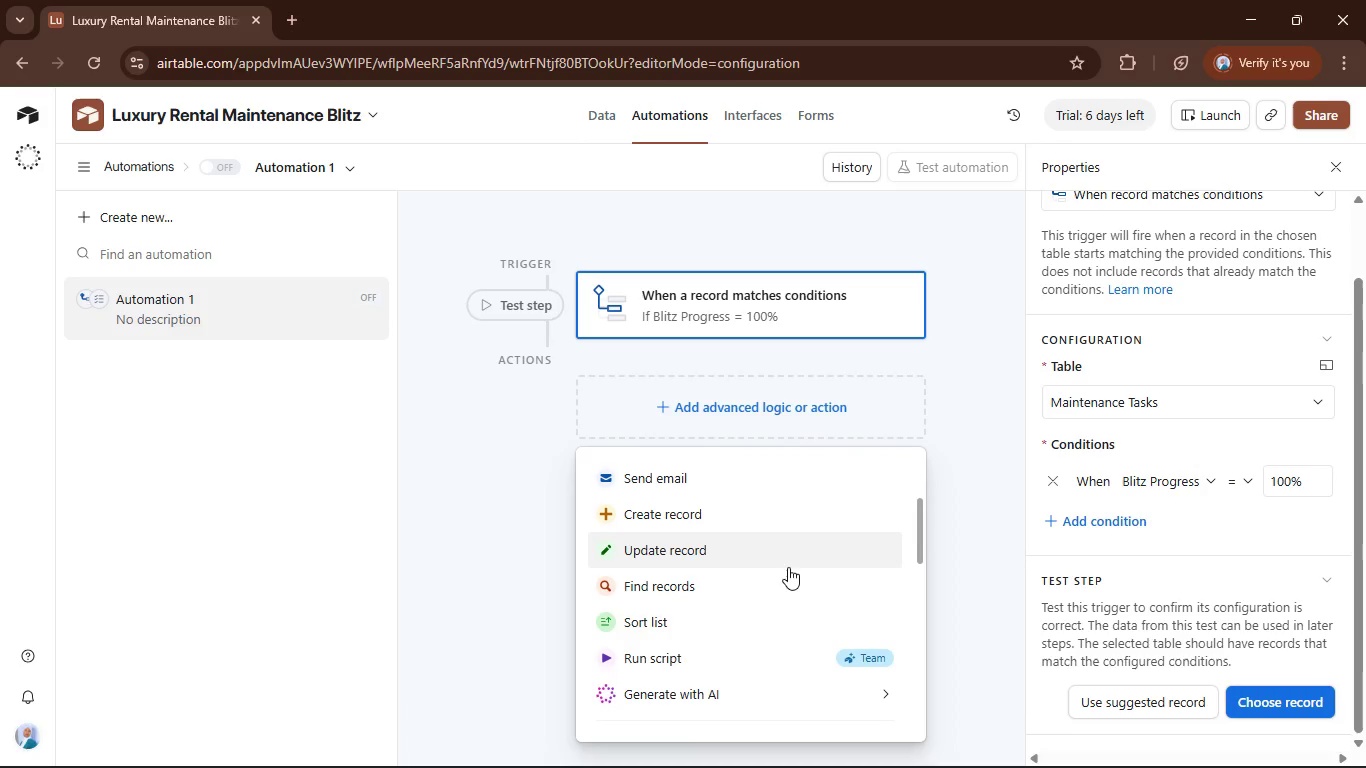 
left_click([785, 553])
 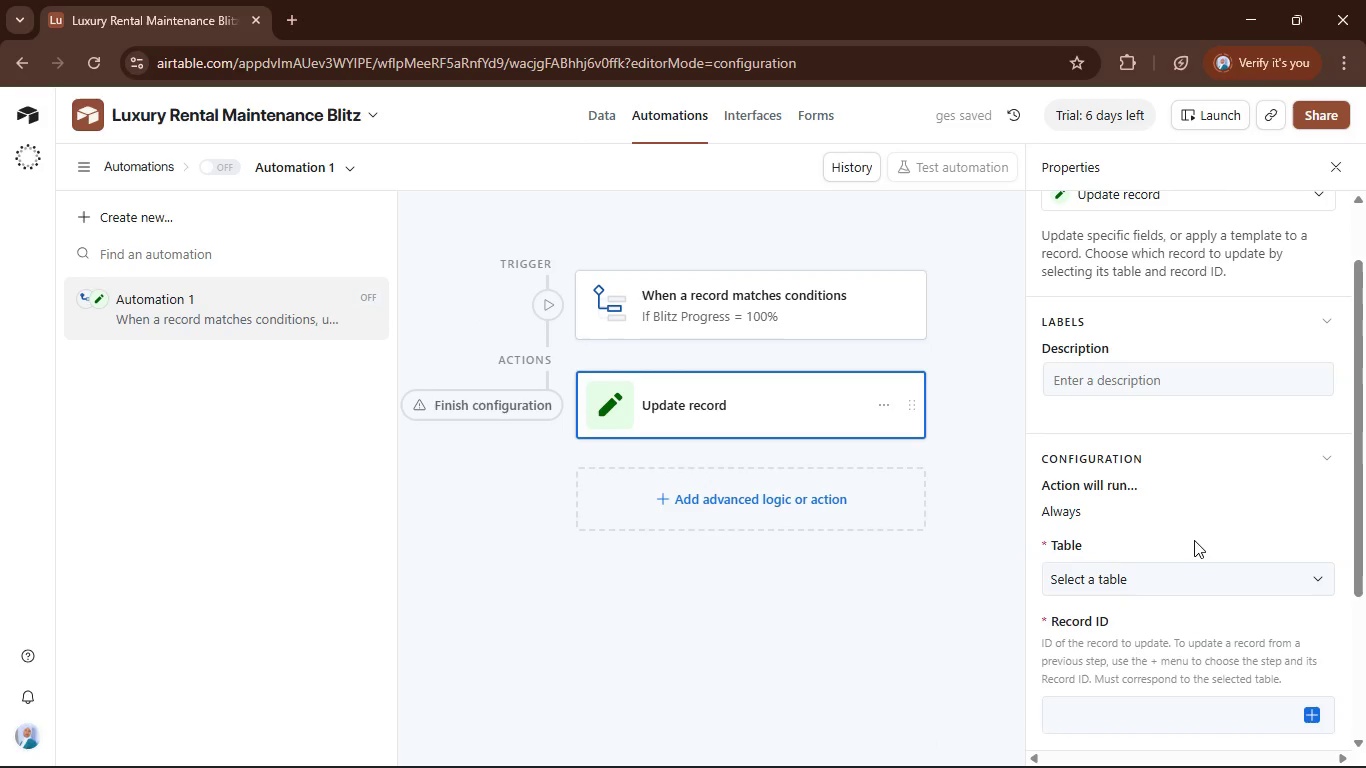 
left_click([1211, 580])
 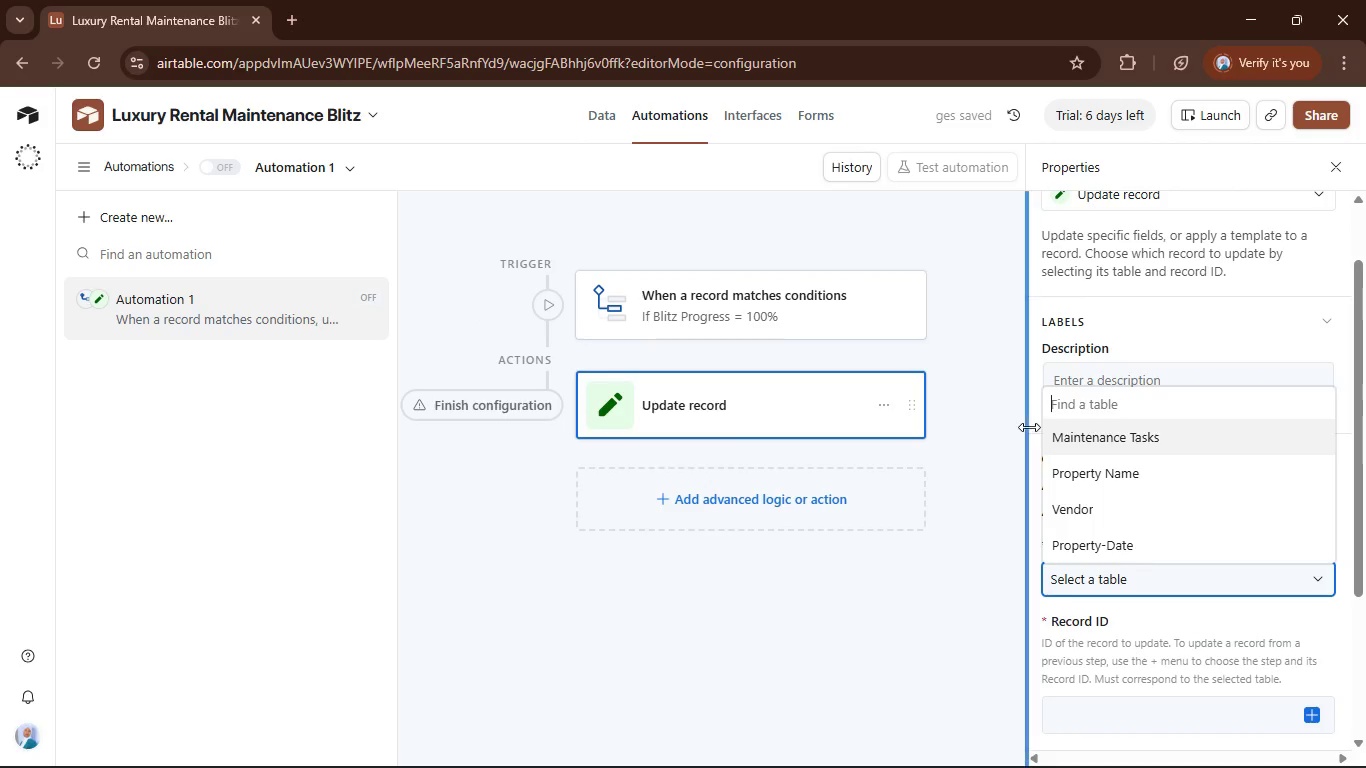 
left_click([1041, 427])
 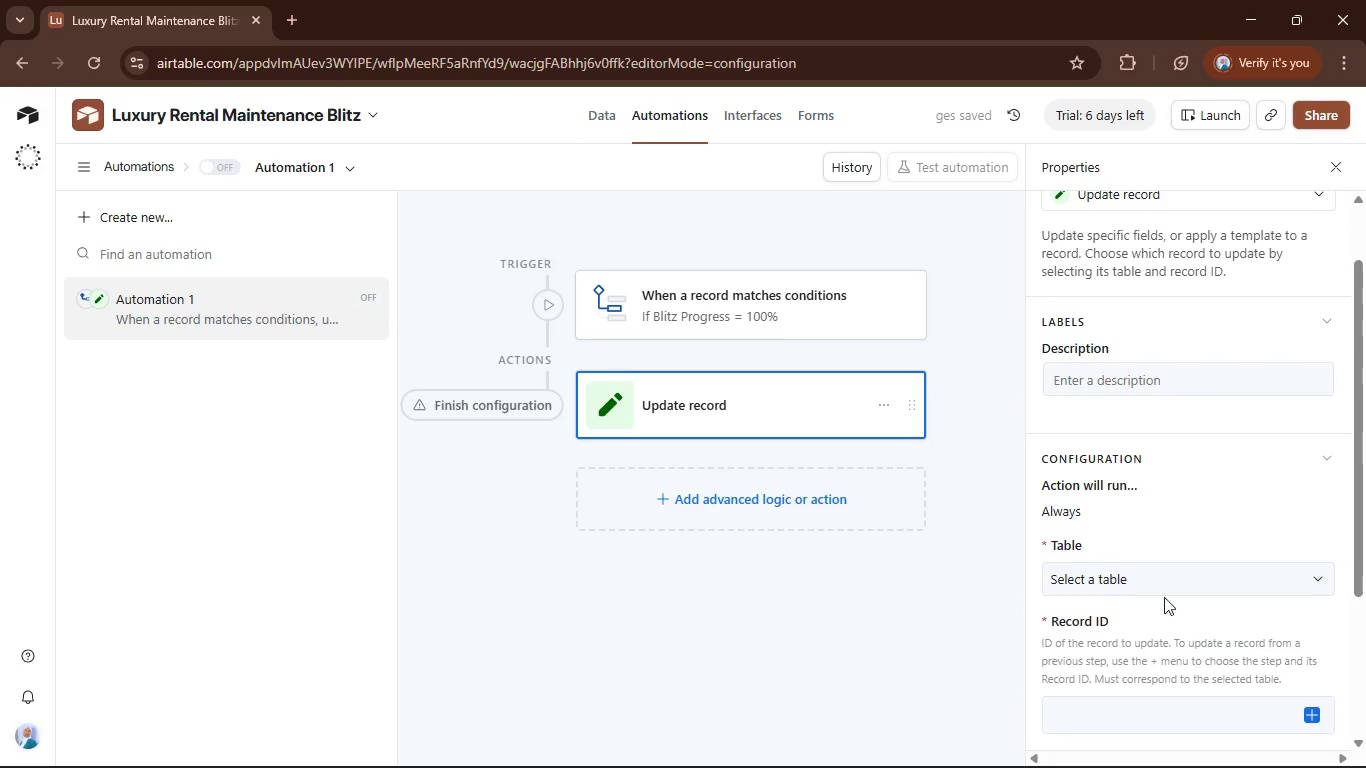 
left_click([1162, 590])
 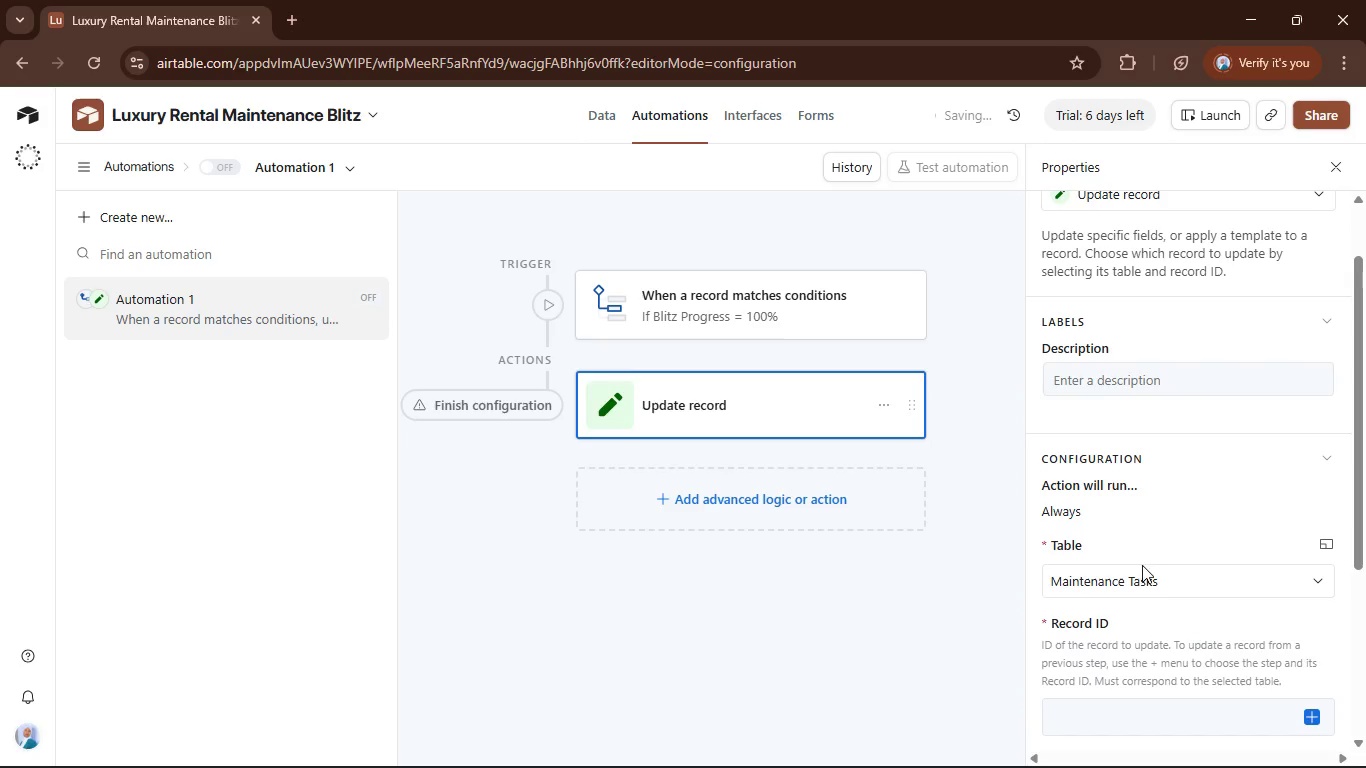 
scroll: coordinate [1168, 617], scroll_direction: down, amount: 2.0
 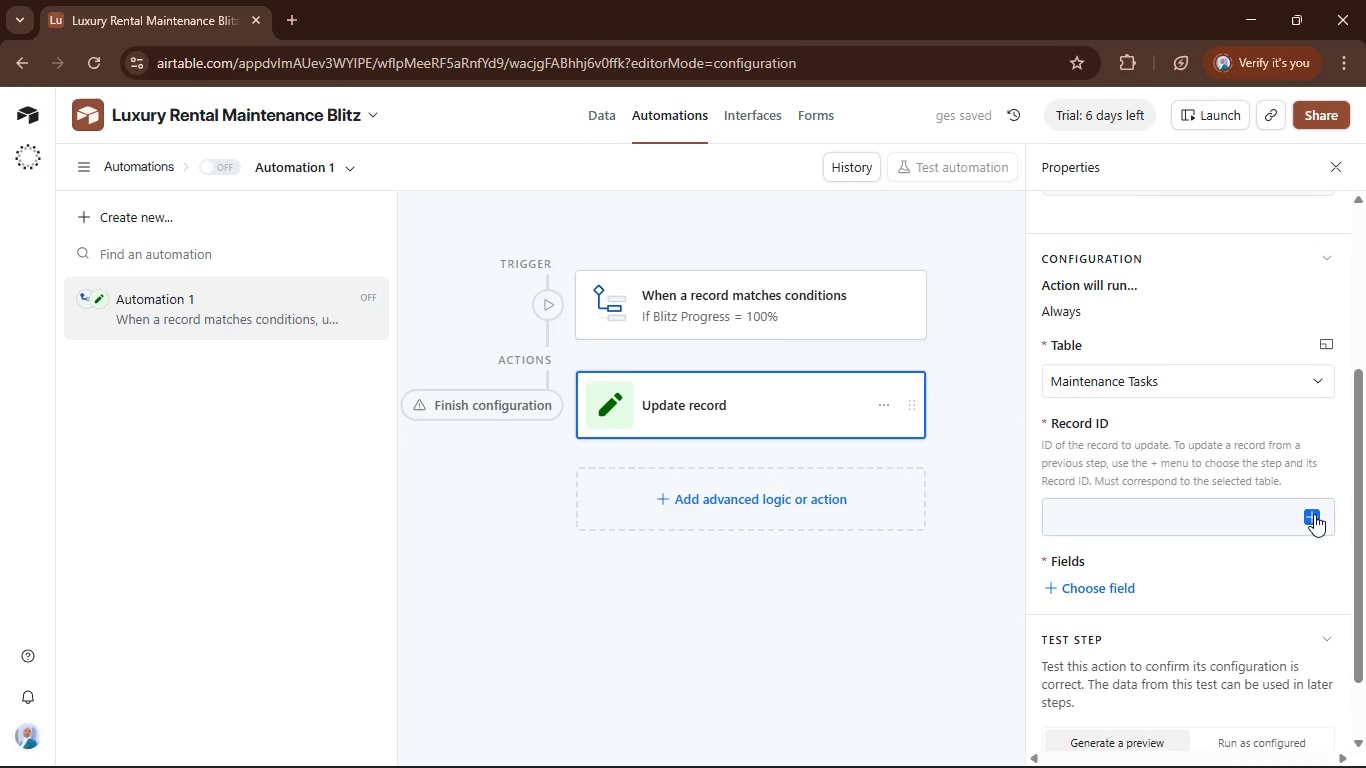 
left_click([1314, 516])
 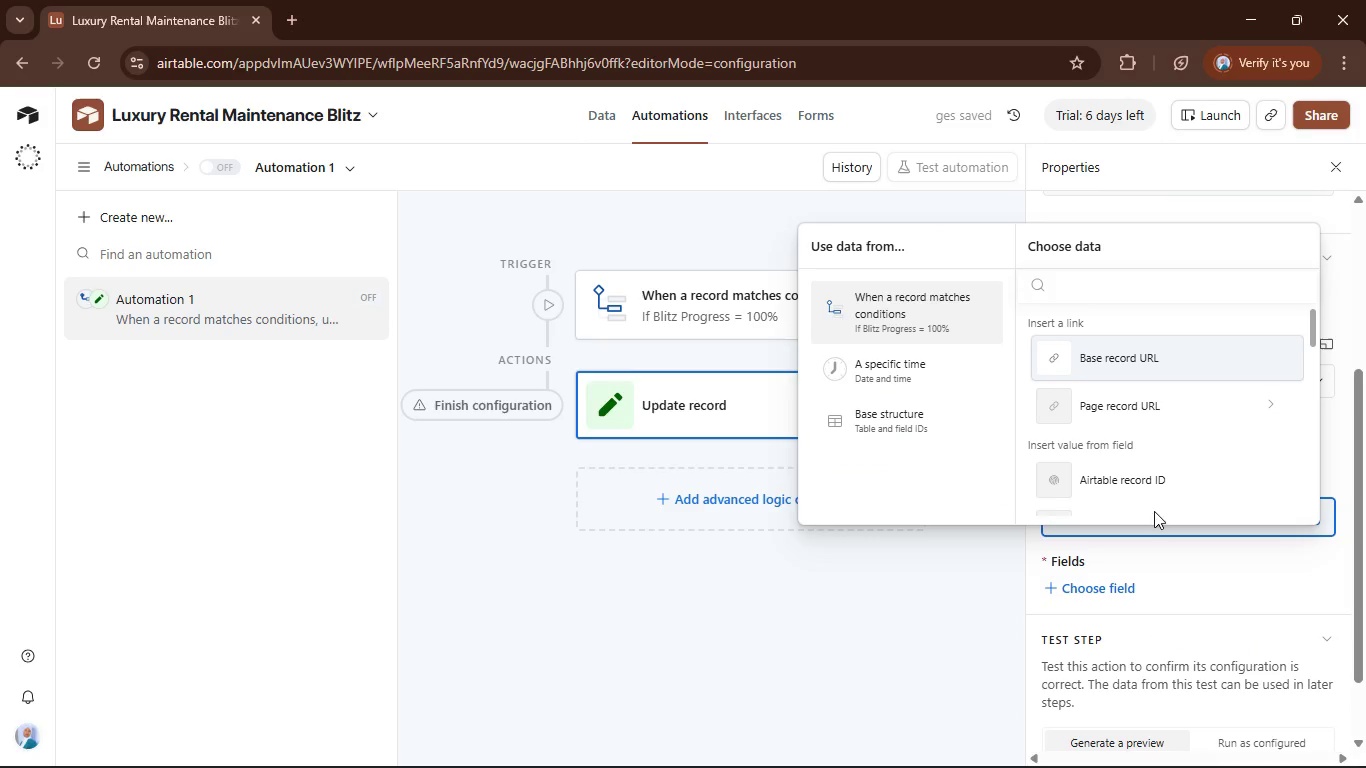 
left_click([1148, 480])
 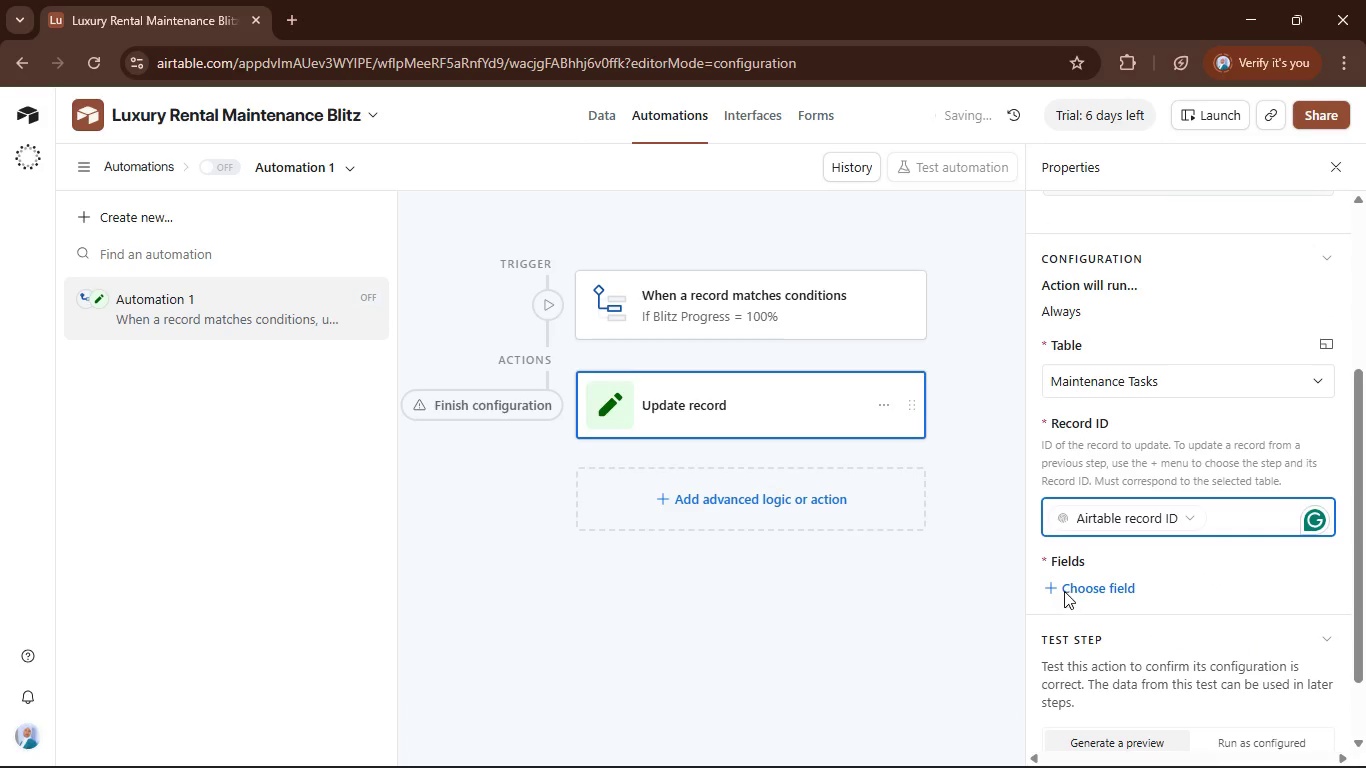 
left_click([1044, 590])
 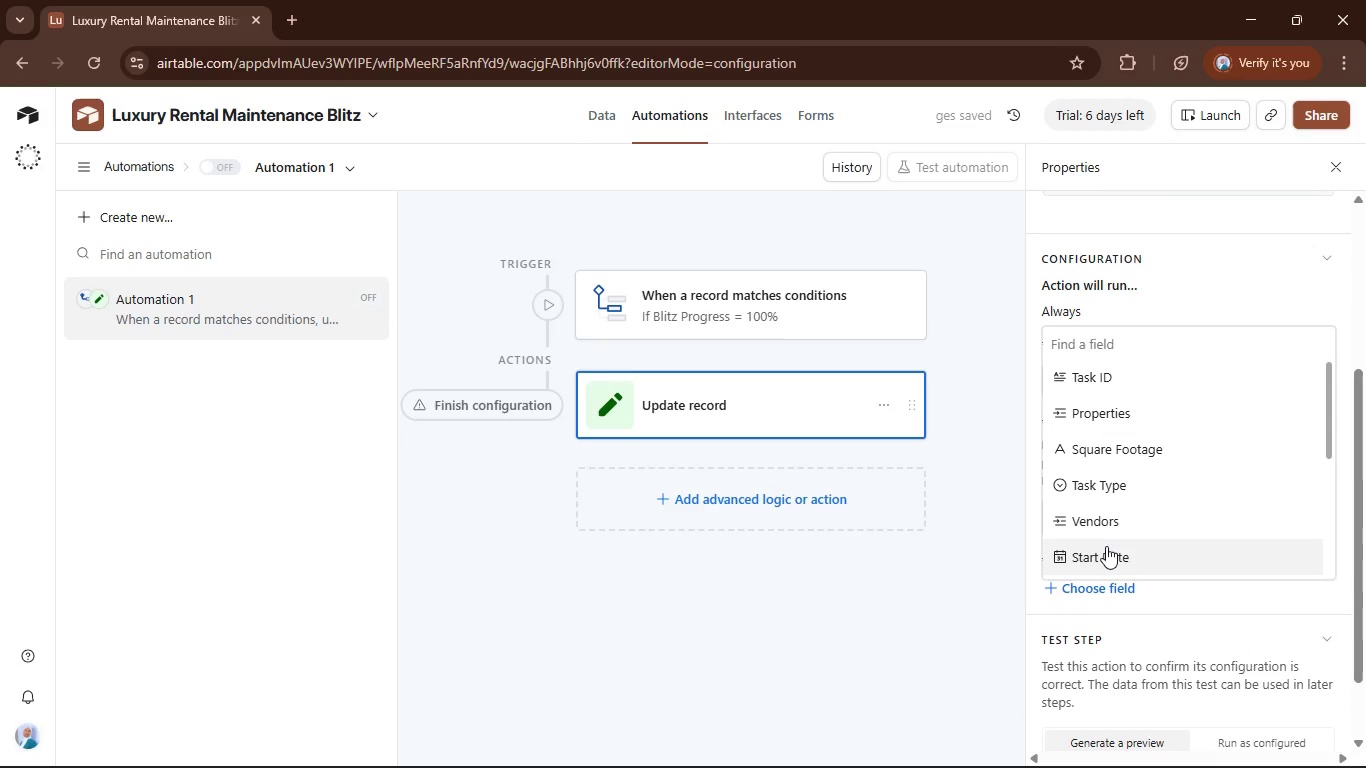 
scroll: coordinate [1110, 542], scroll_direction: down, amount: 6.0
 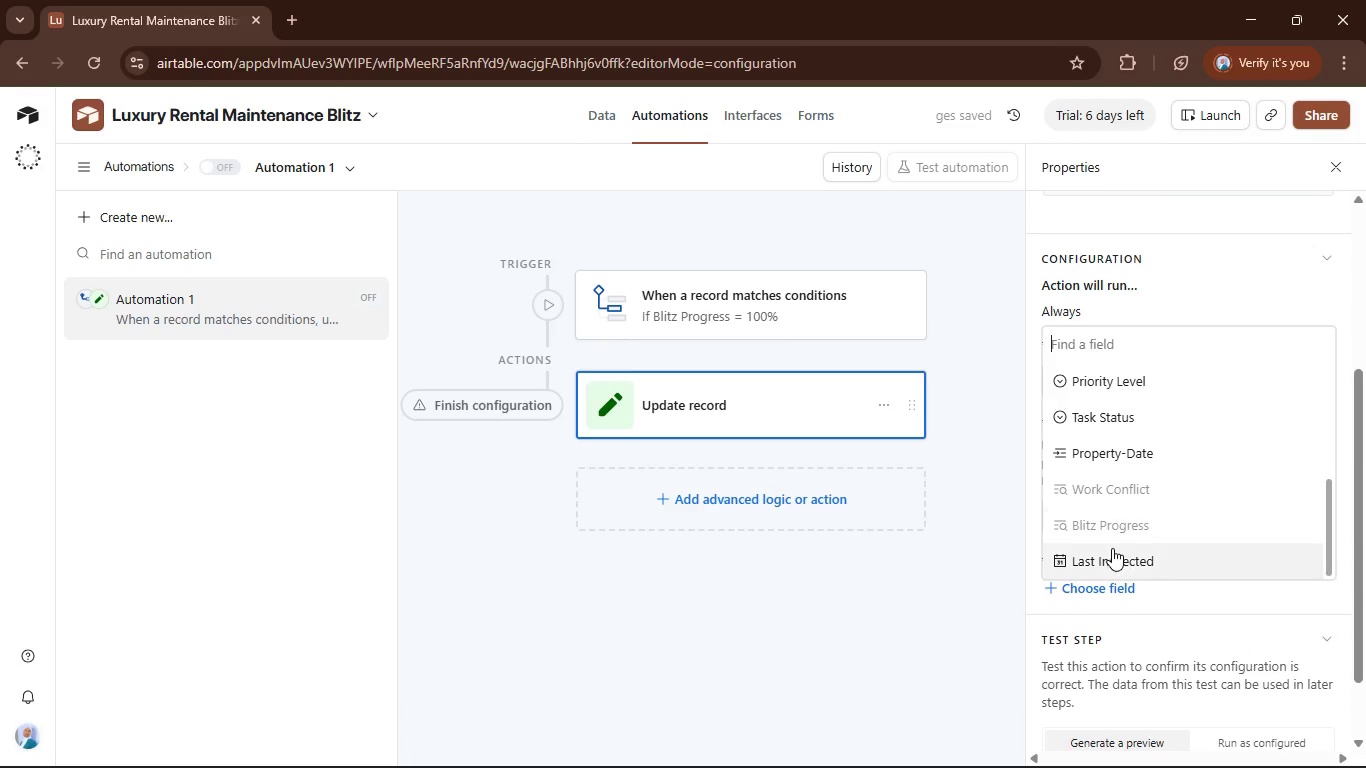 
left_click([1113, 555])
 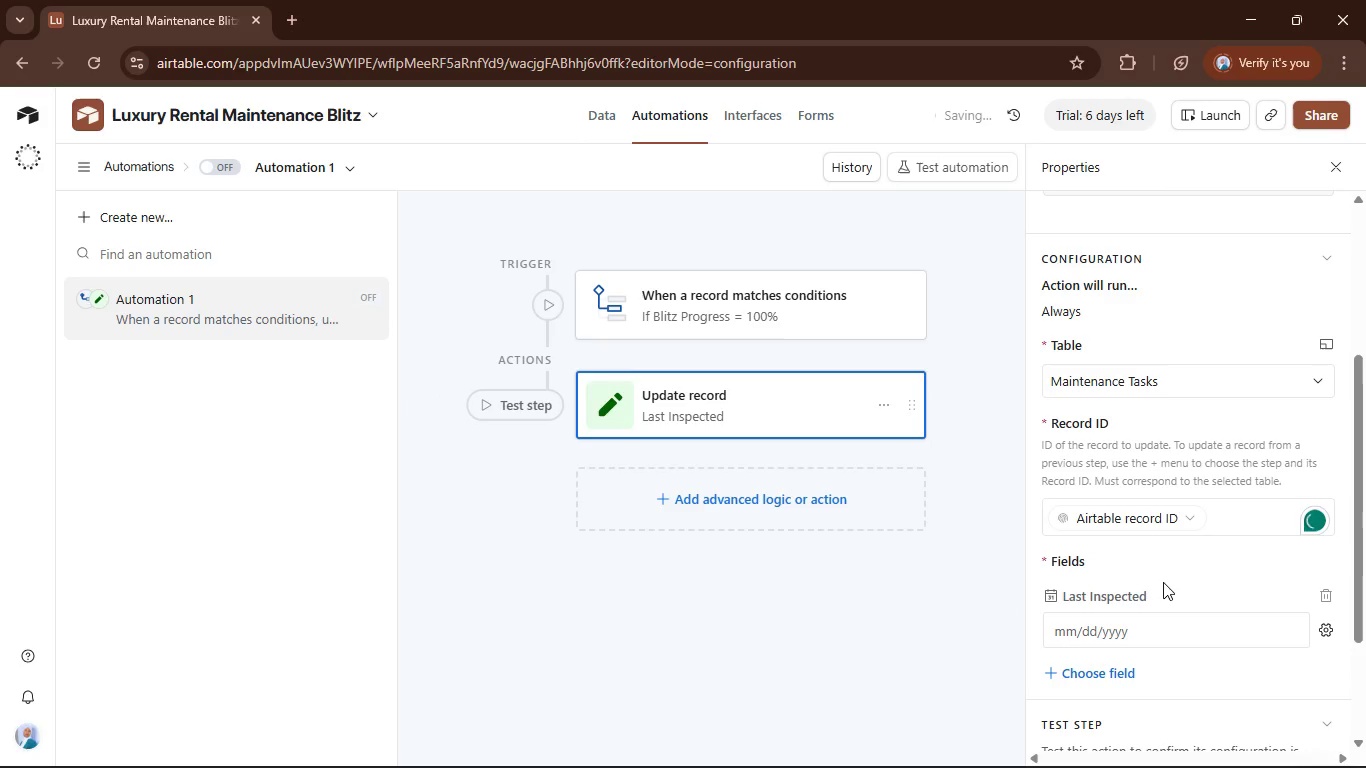 
scroll: coordinate [1163, 582], scroll_direction: down, amount: 1.0
 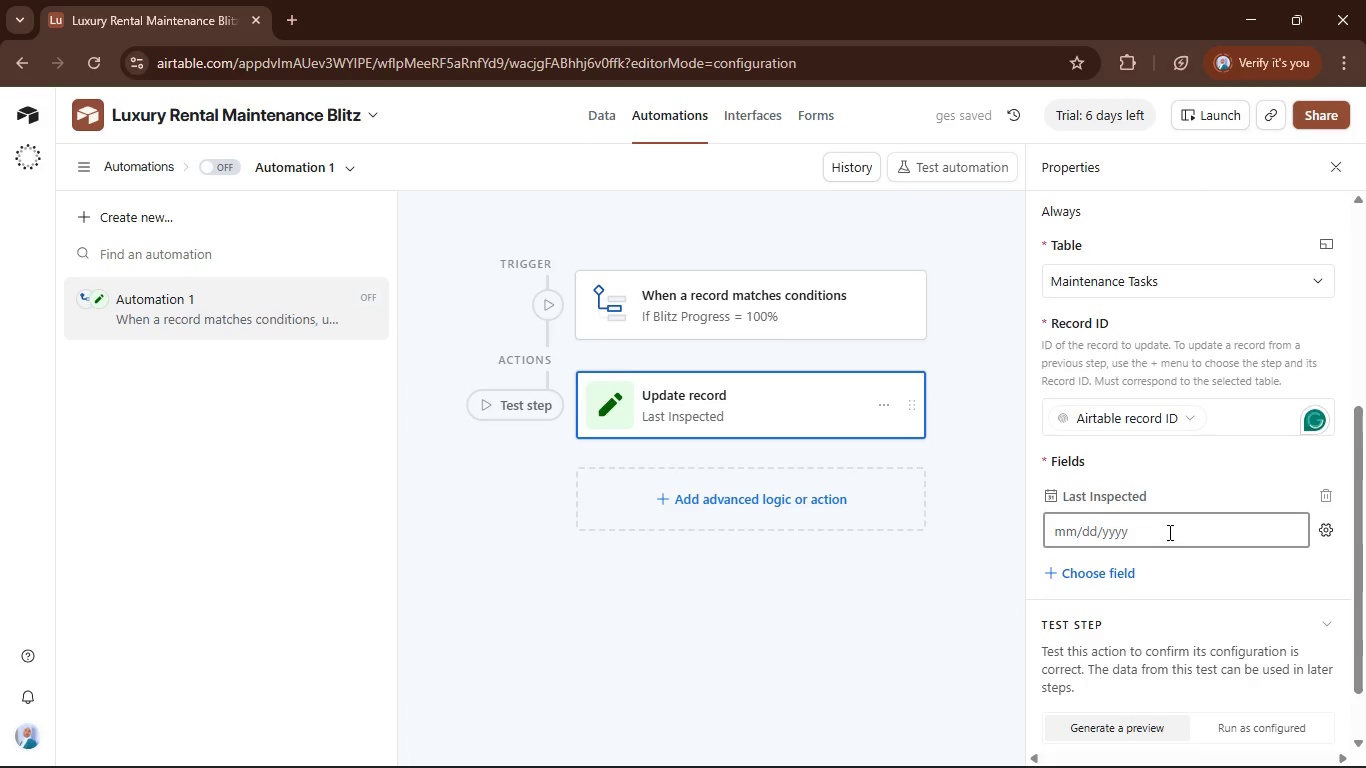 
left_click([1168, 532])
 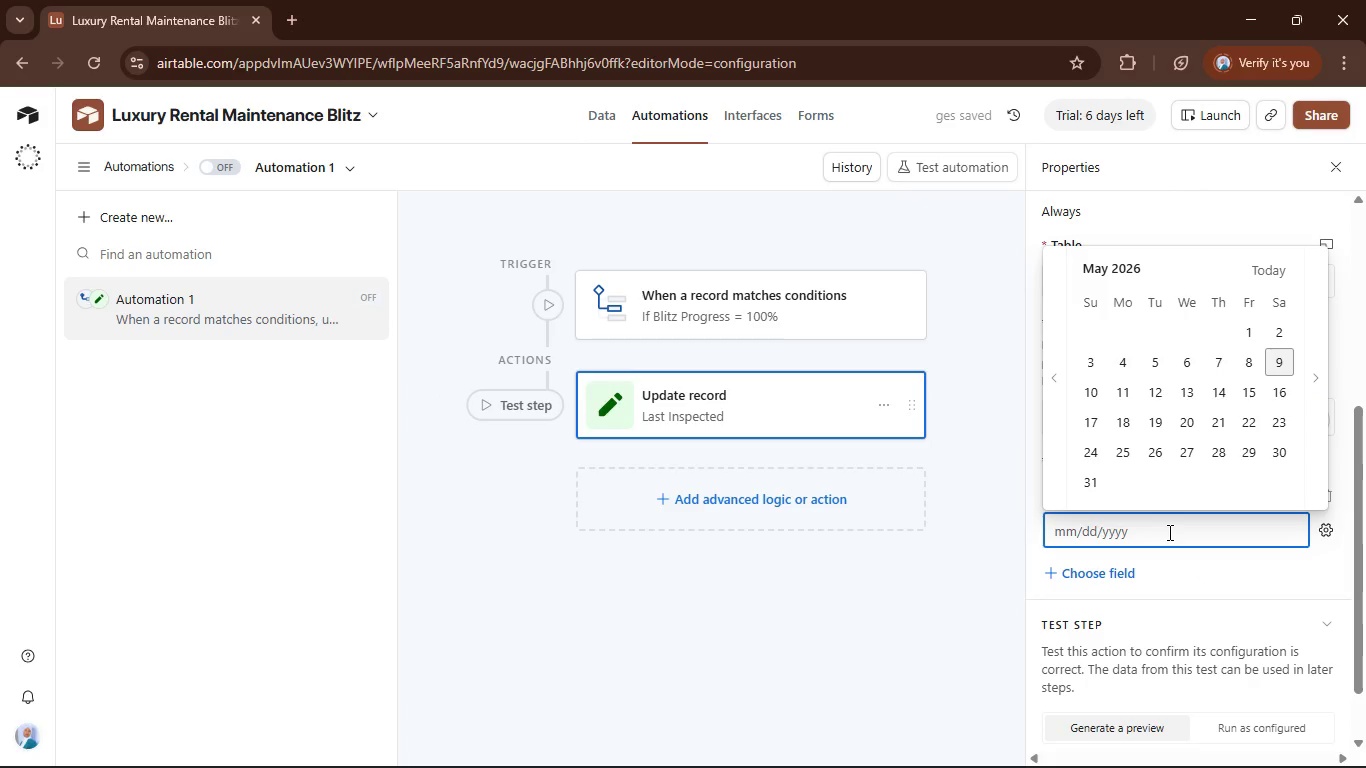 
left_click([1160, 570])
 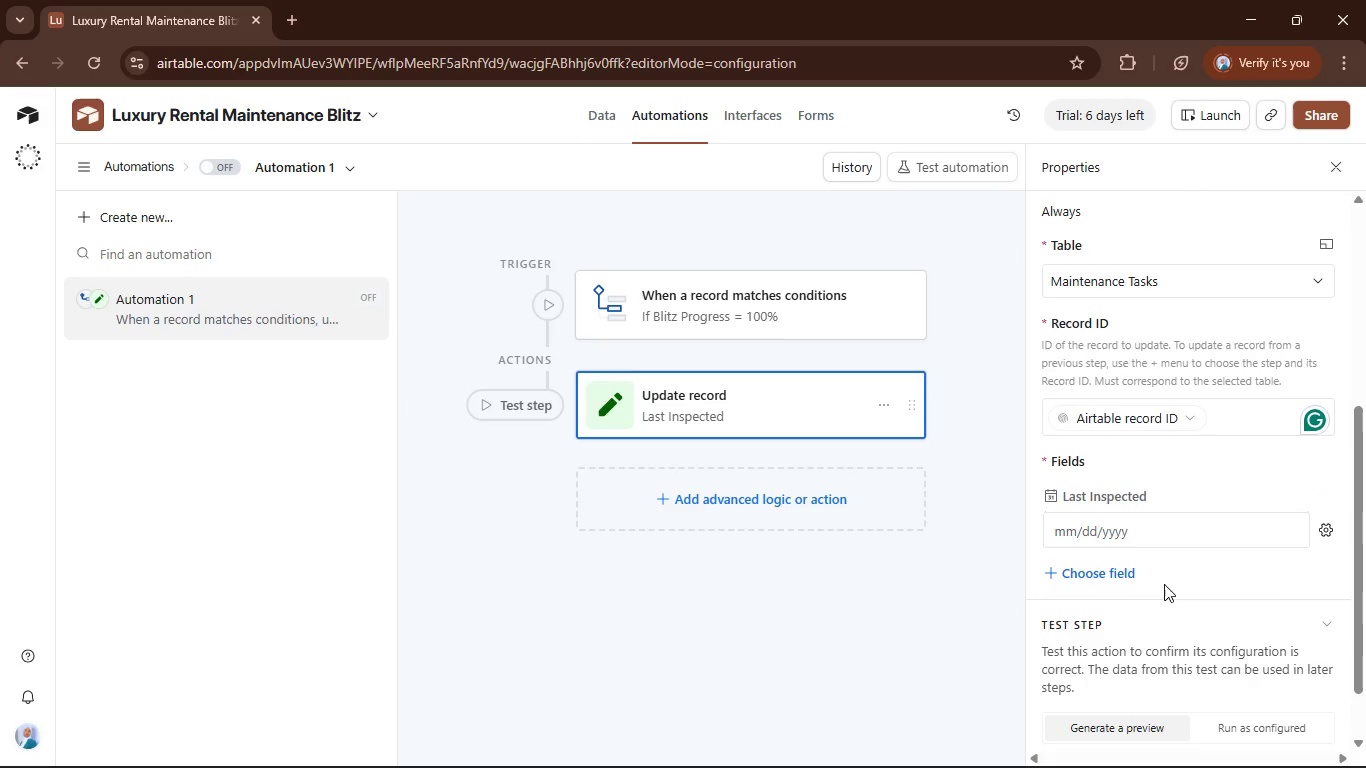 
scroll: coordinate [1168, 592], scroll_direction: down, amount: 1.0
 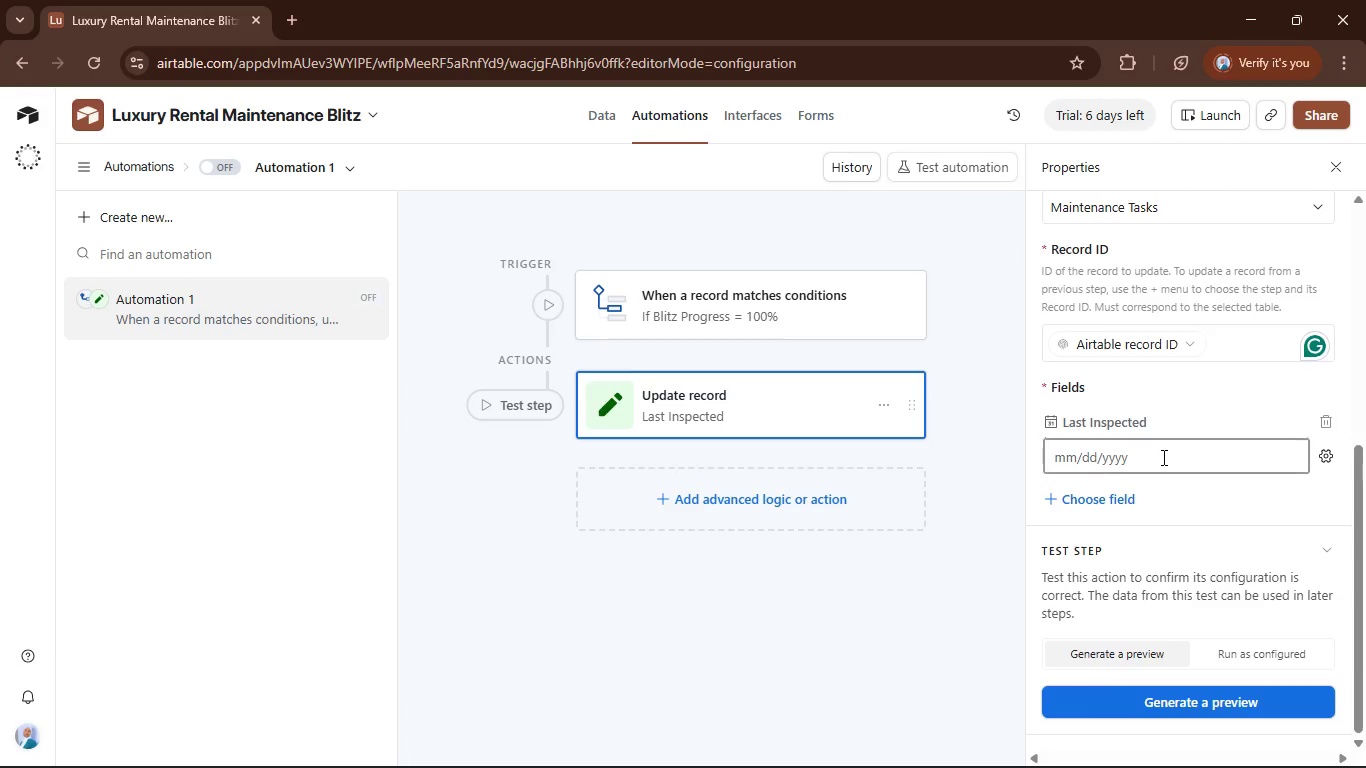 
left_click([1161, 455])
 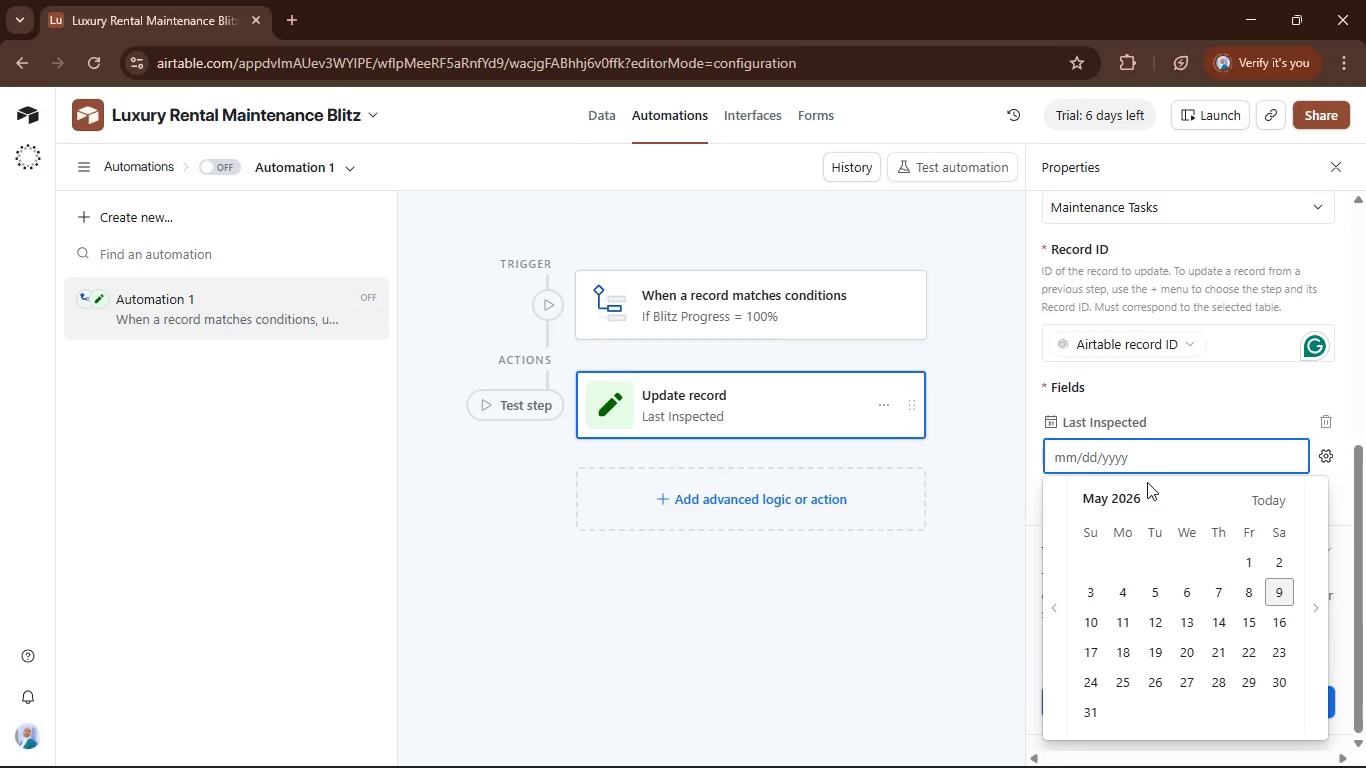 
type(Ta)
key(Backspace)
type(oday())
 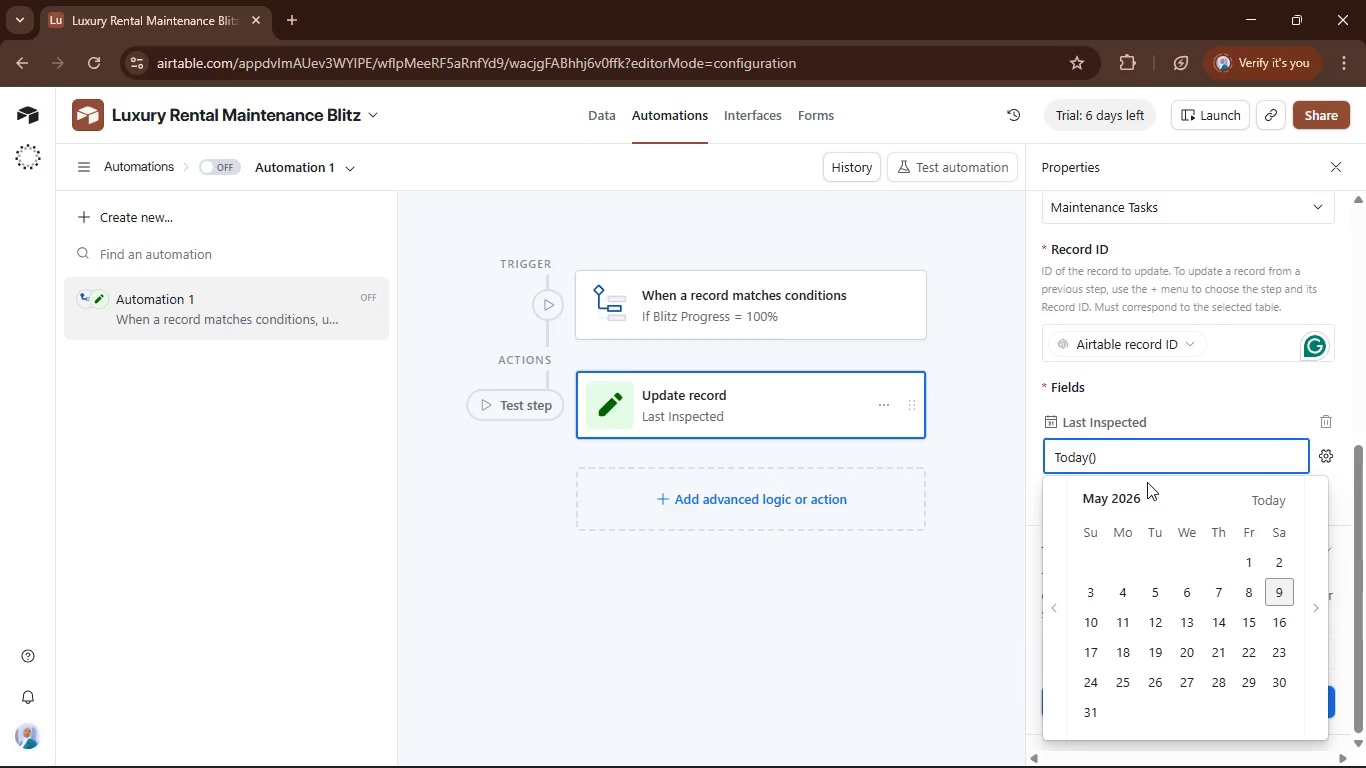 
left_click([1193, 399])
 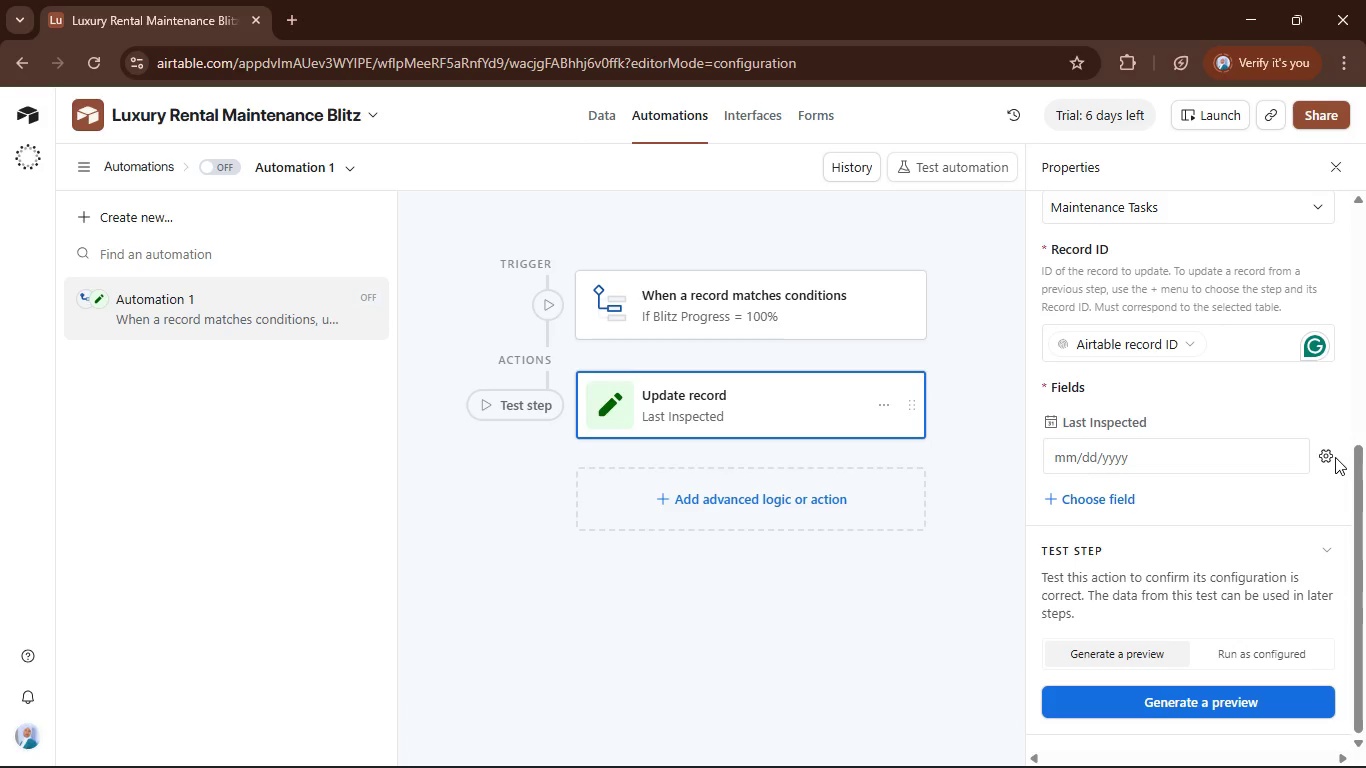 
left_click([1330, 457])
 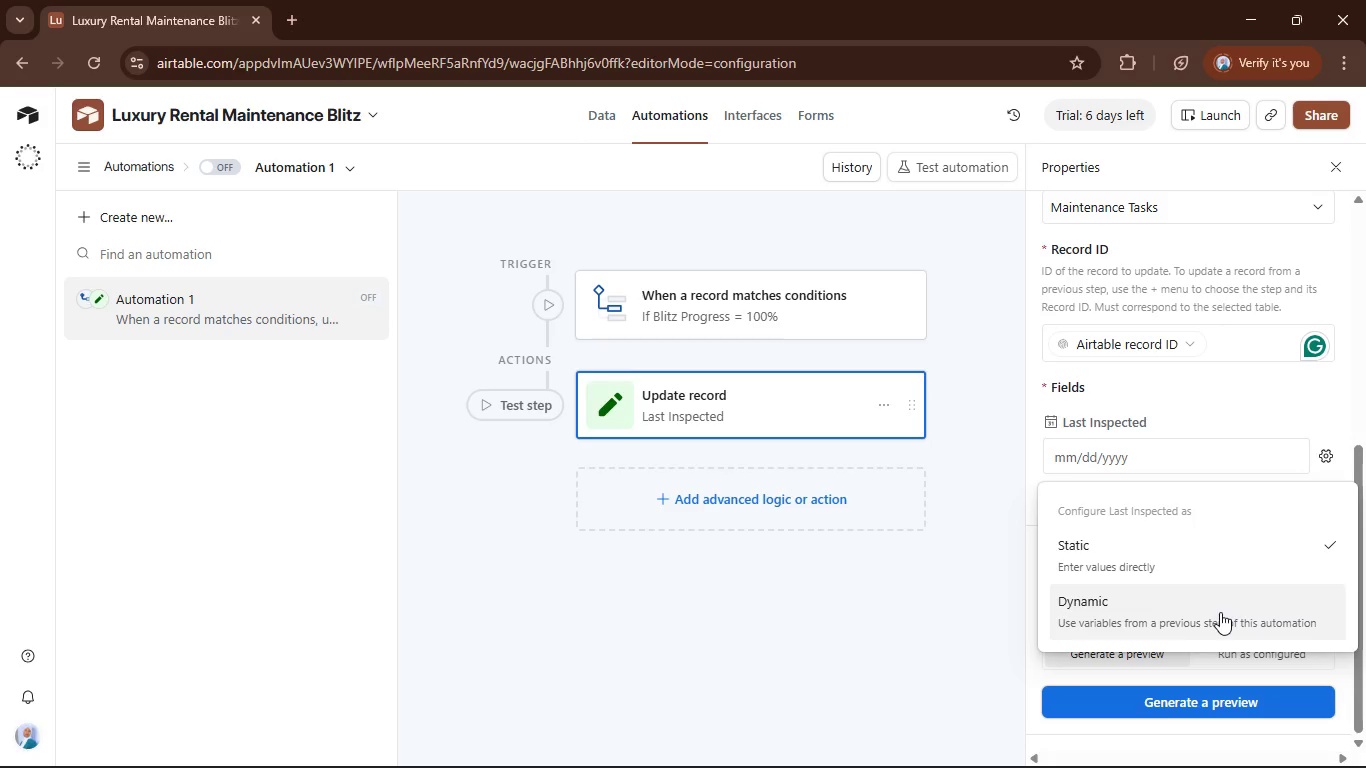 
left_click([1221, 617])
 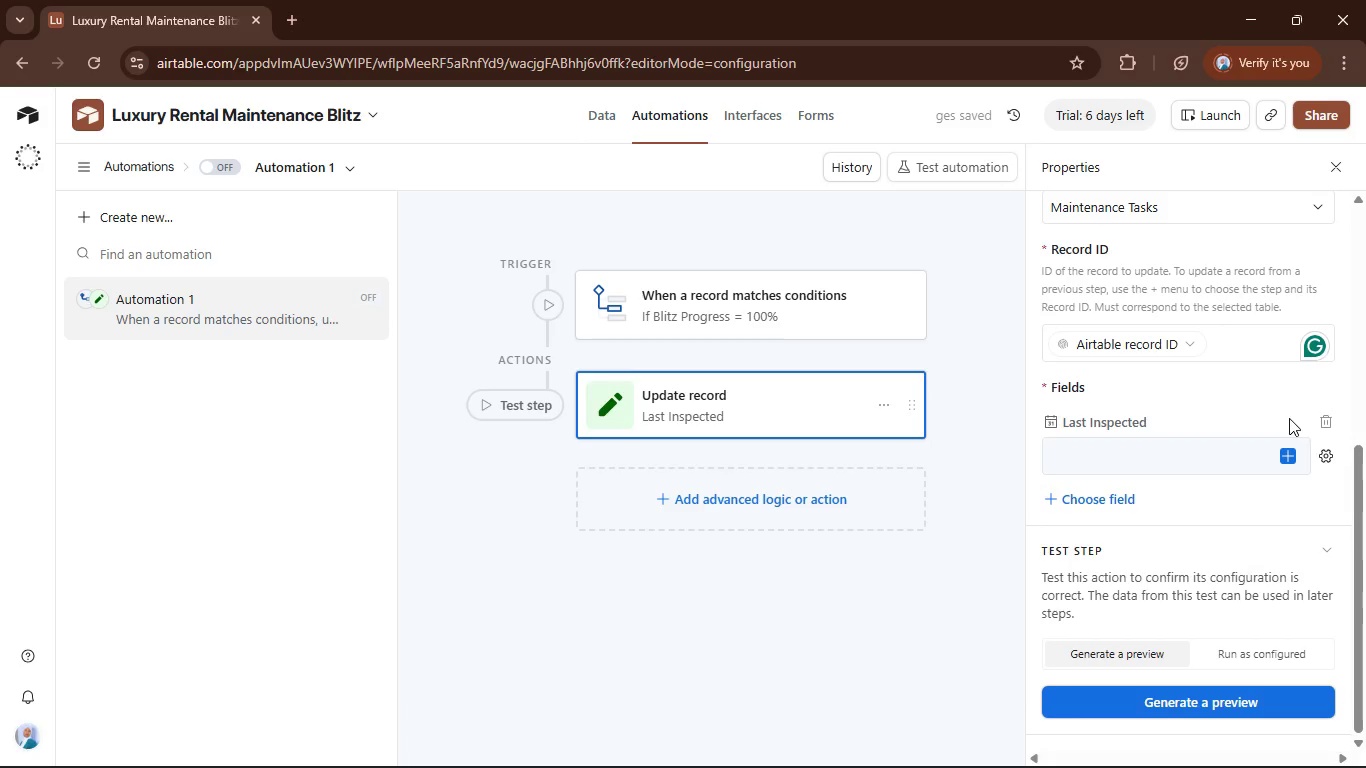 
left_click([1296, 456])
 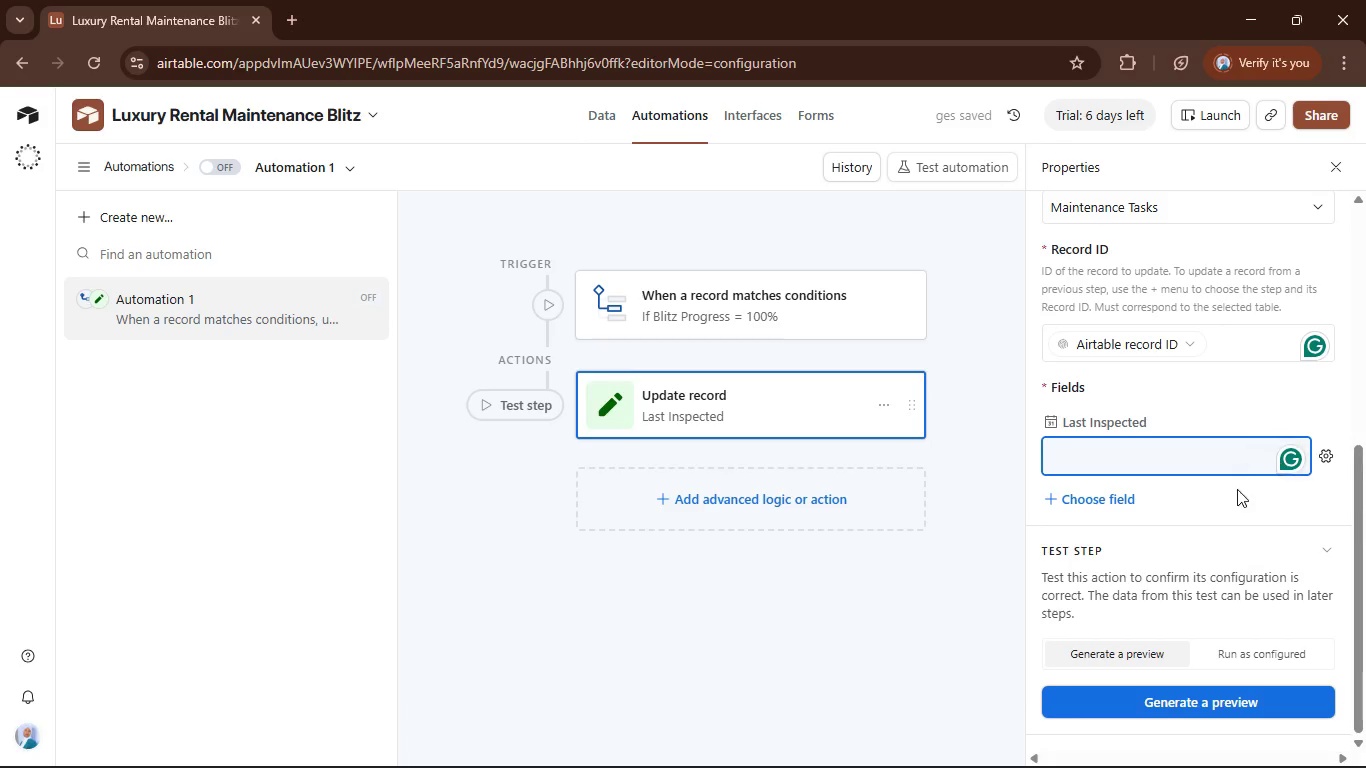 
left_click([1233, 498])
 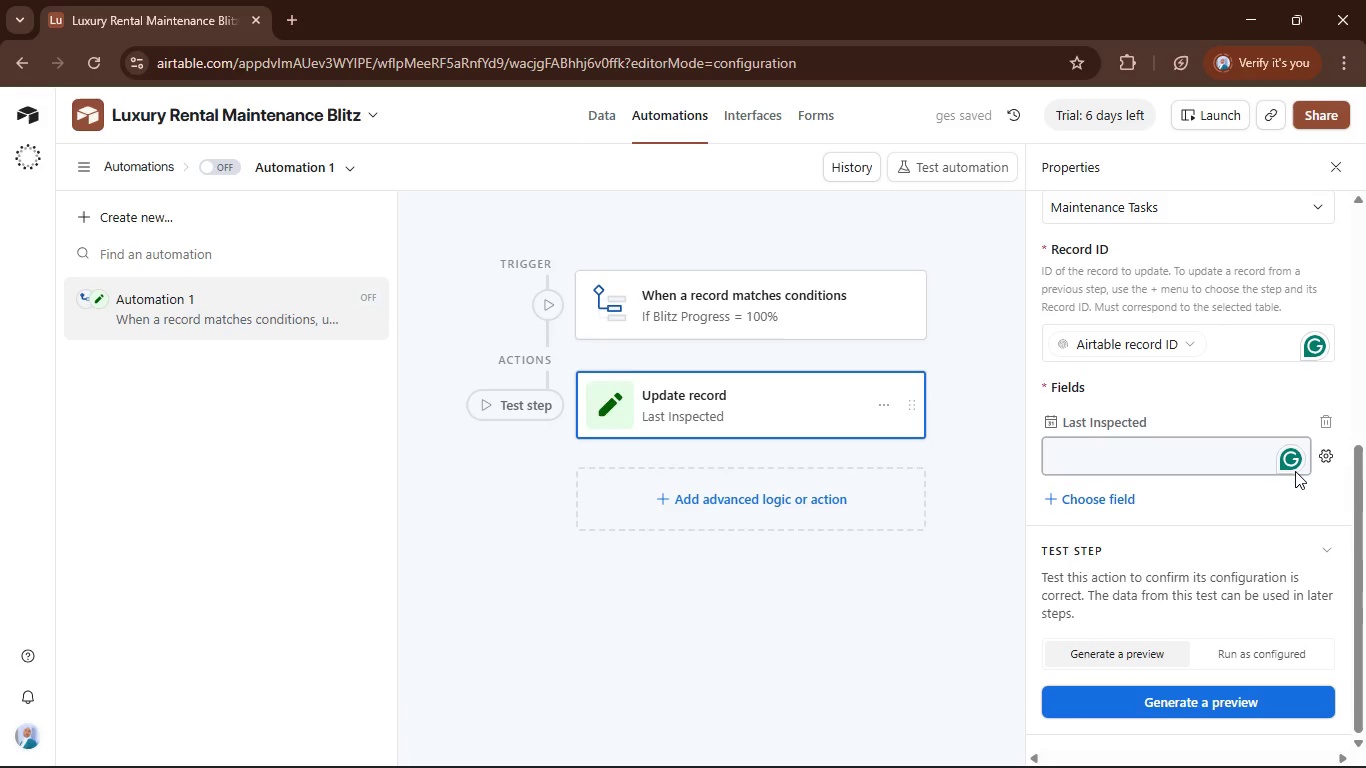 
scroll: coordinate [1255, 418], scroll_direction: up, amount: 4.0
 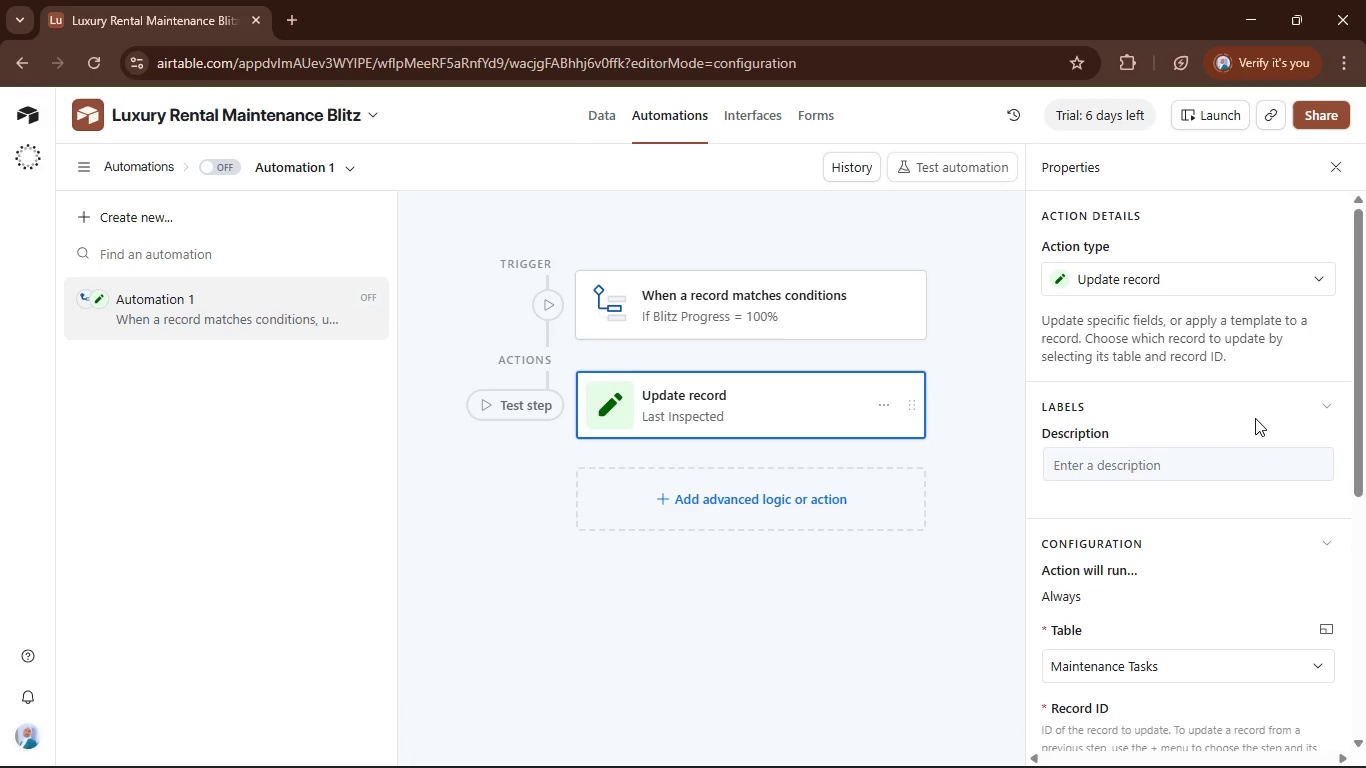 
scroll: coordinate [1255, 418], scroll_direction: down, amount: 2.0
 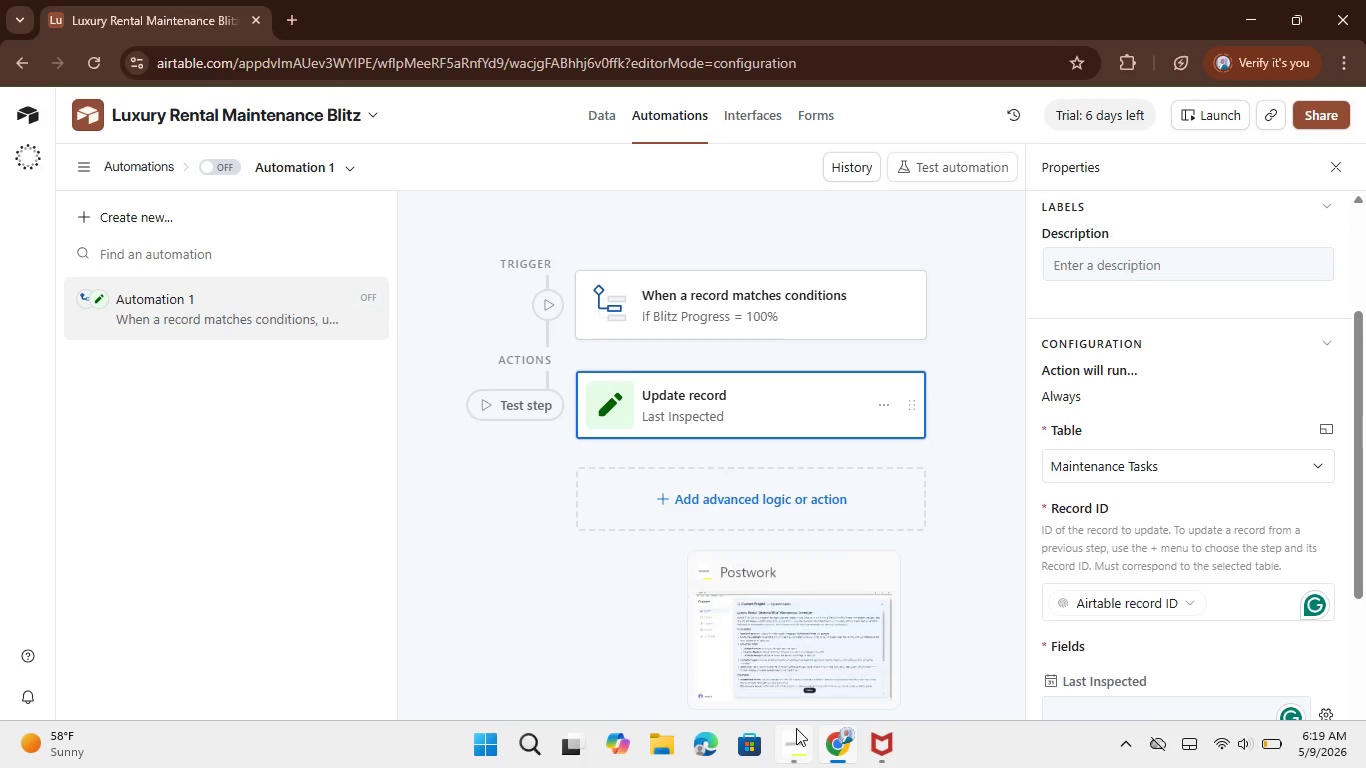 
left_click([806, 635])
 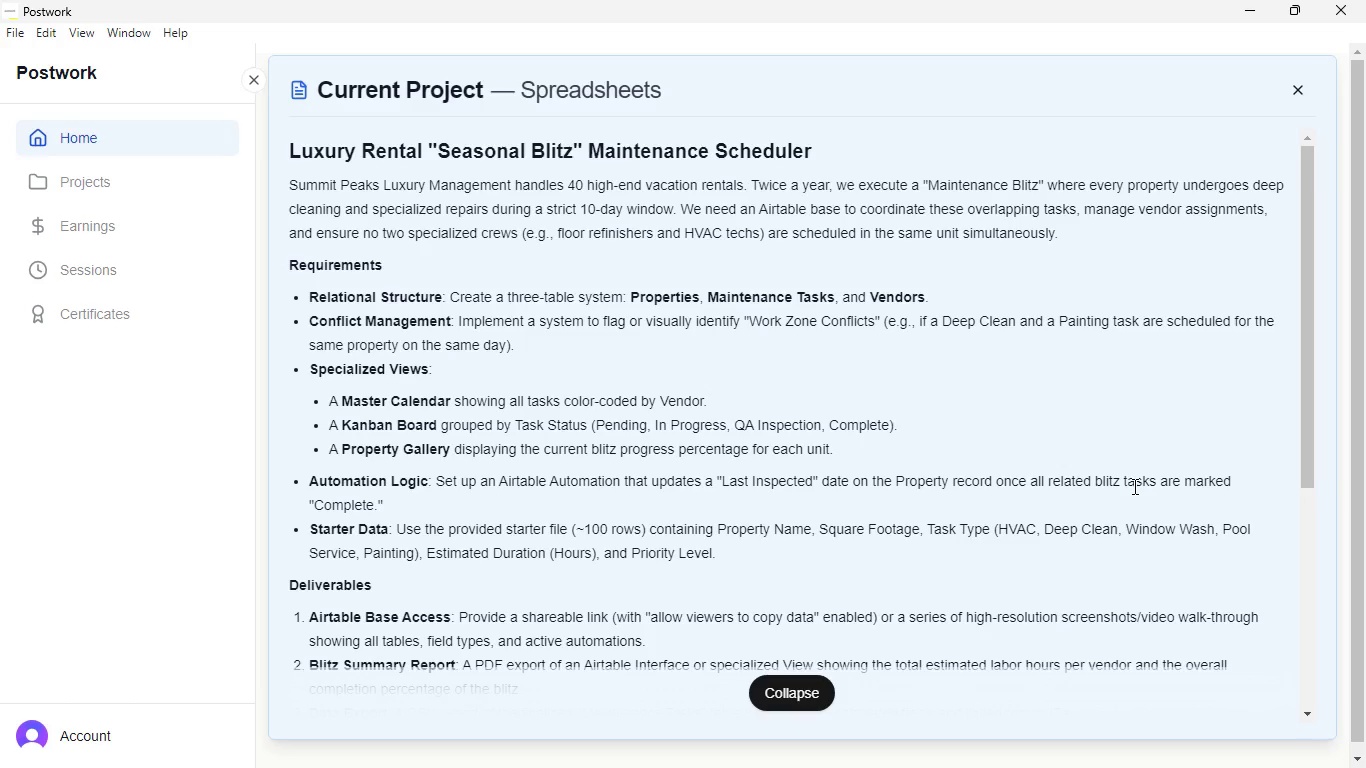 
wait(18.81)
 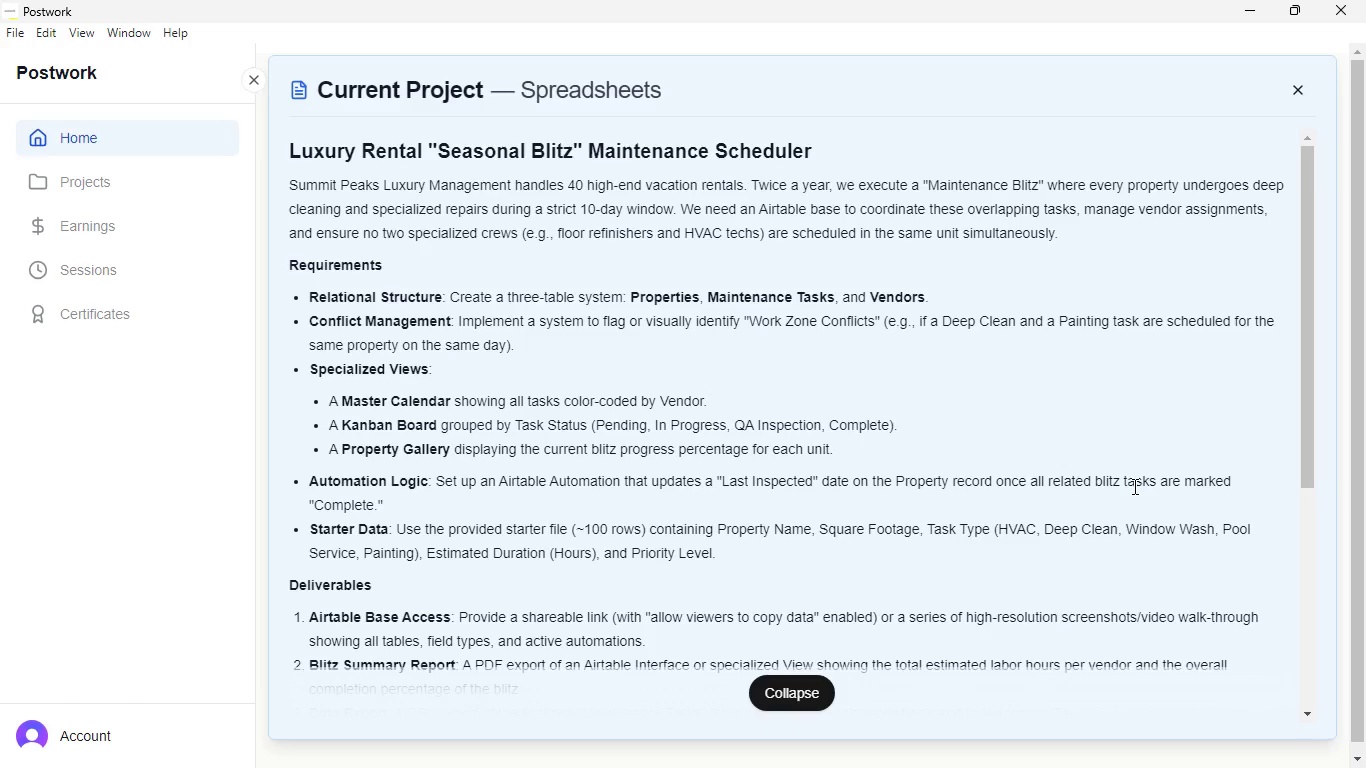 
left_click([819, 662])
 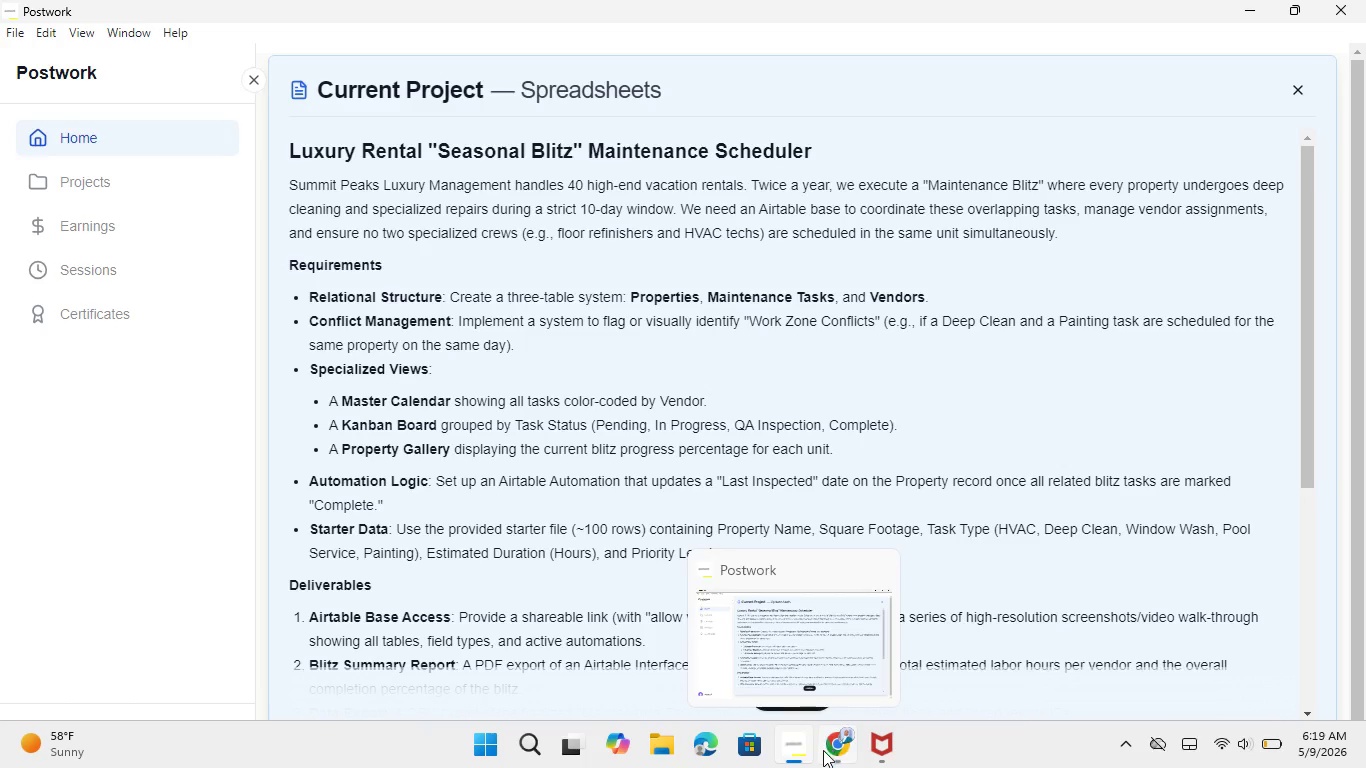 
left_click([844, 681])
 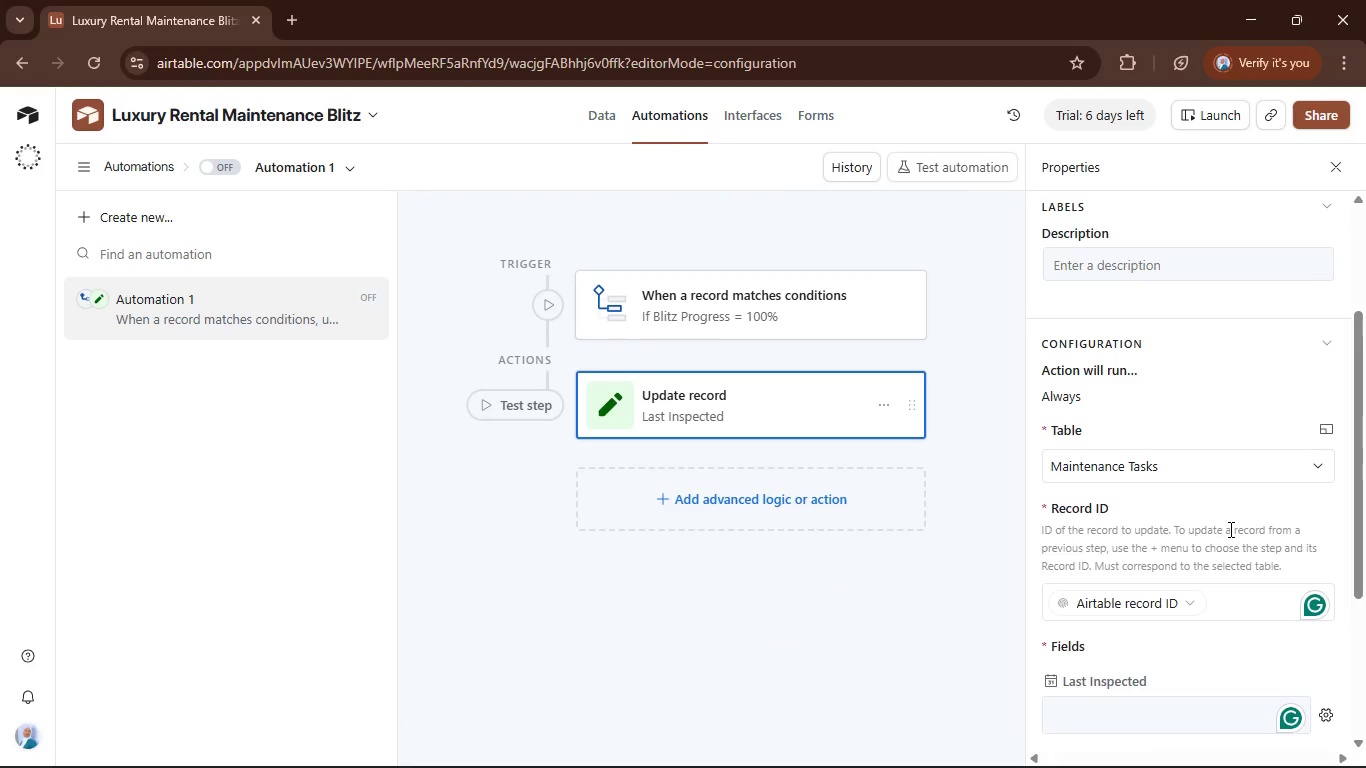 
scroll: coordinate [1234, 530], scroll_direction: down, amount: 3.0
 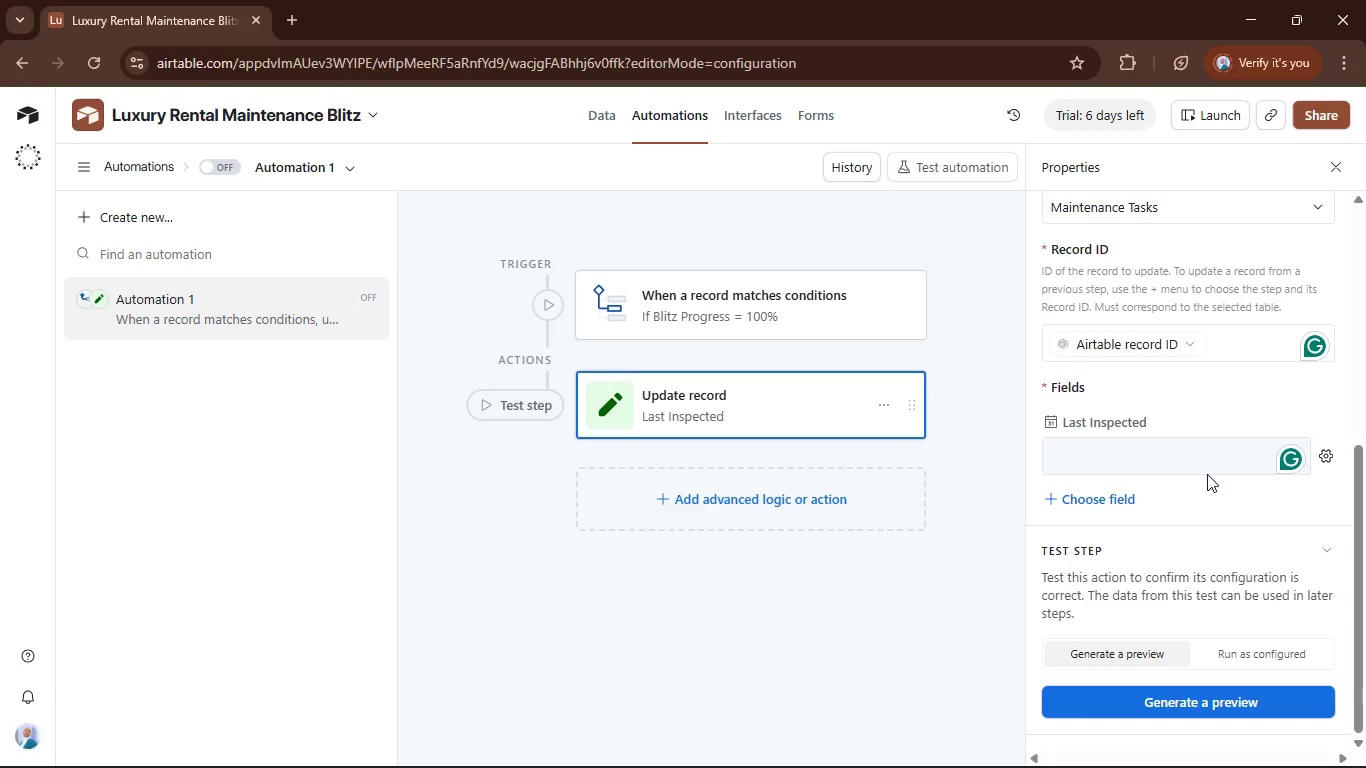 
wait(20.32)
 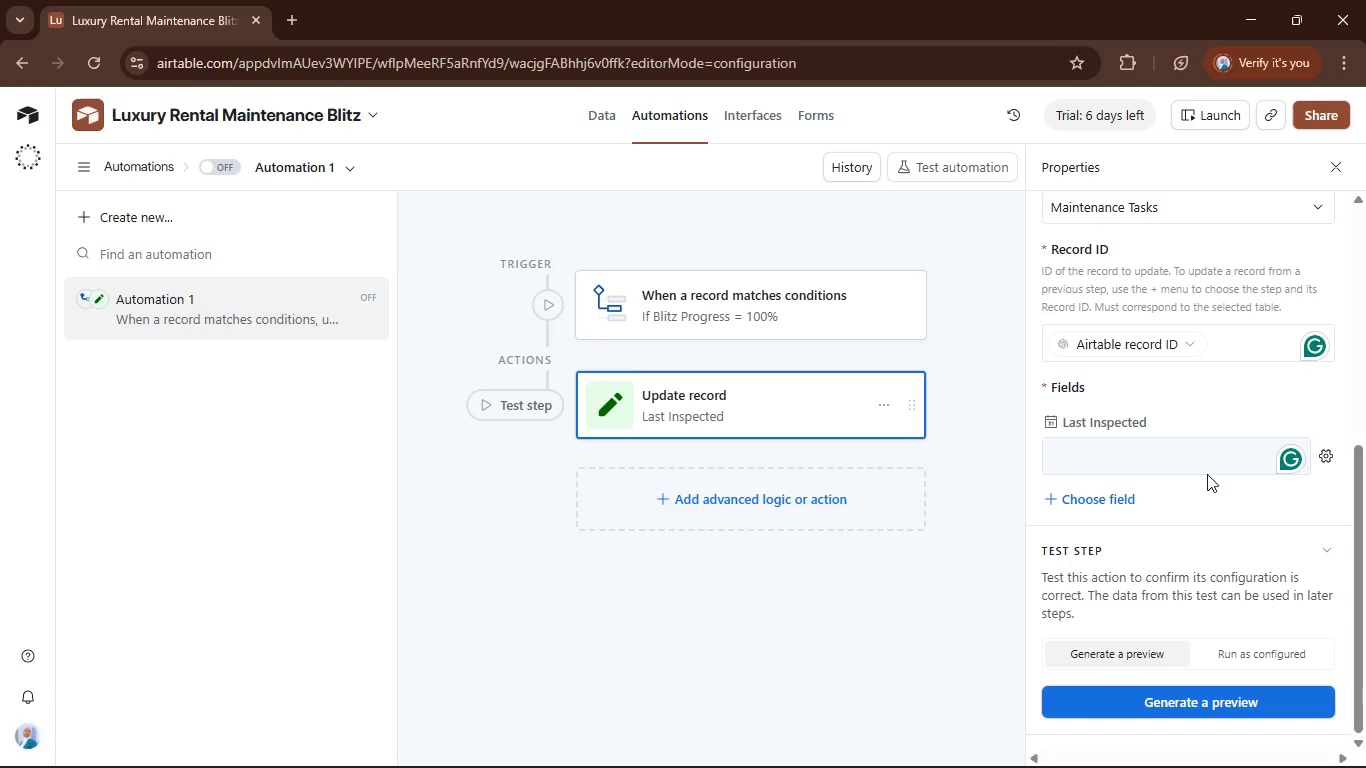 
left_click([704, 410])
 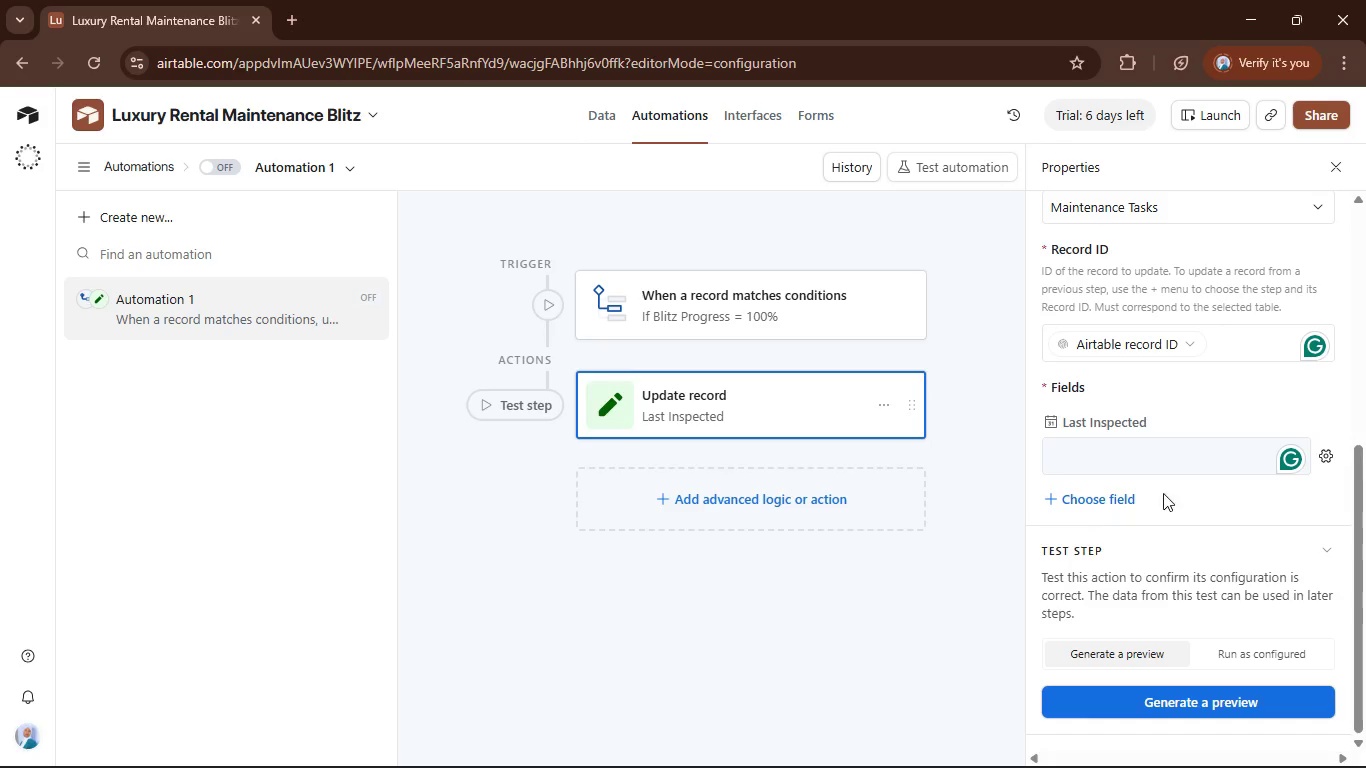 
left_click([1319, 453])
 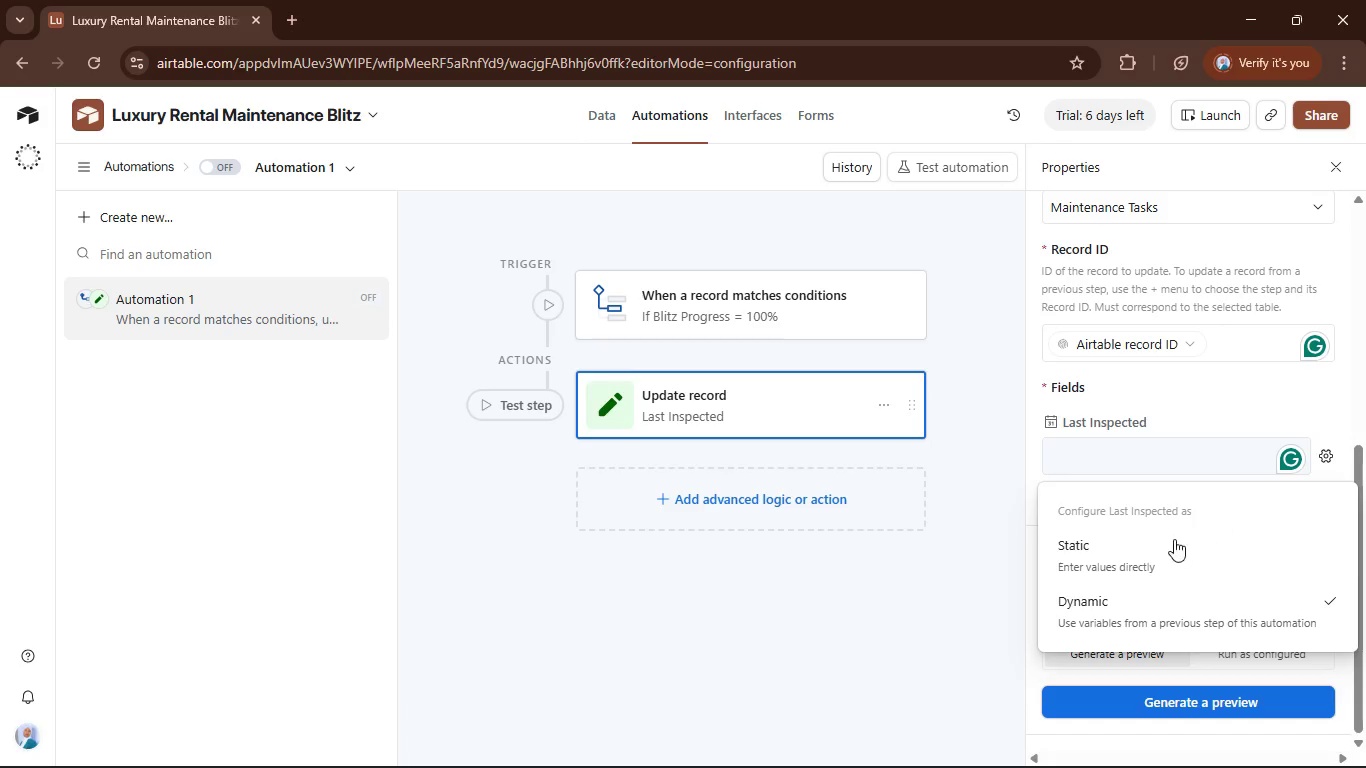 
left_click([1171, 541])
 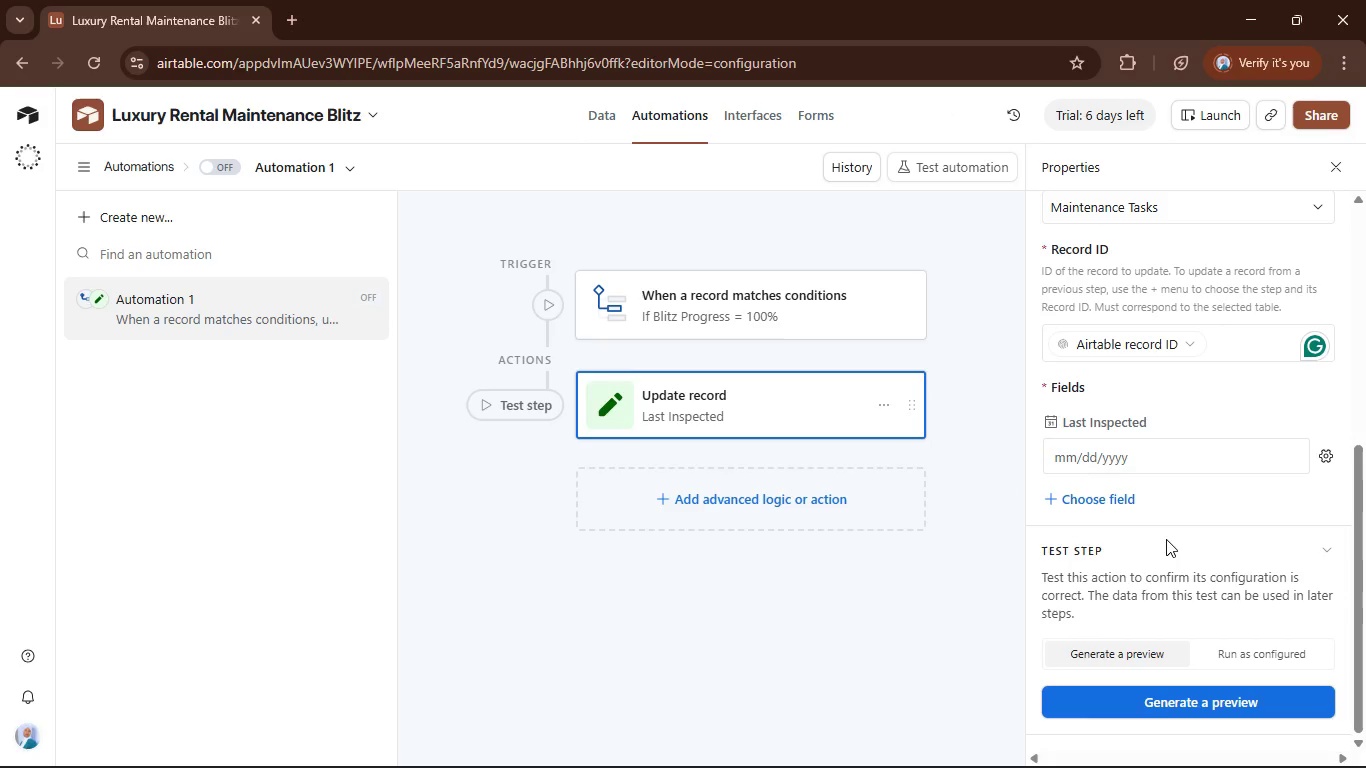 
wait(17.22)
 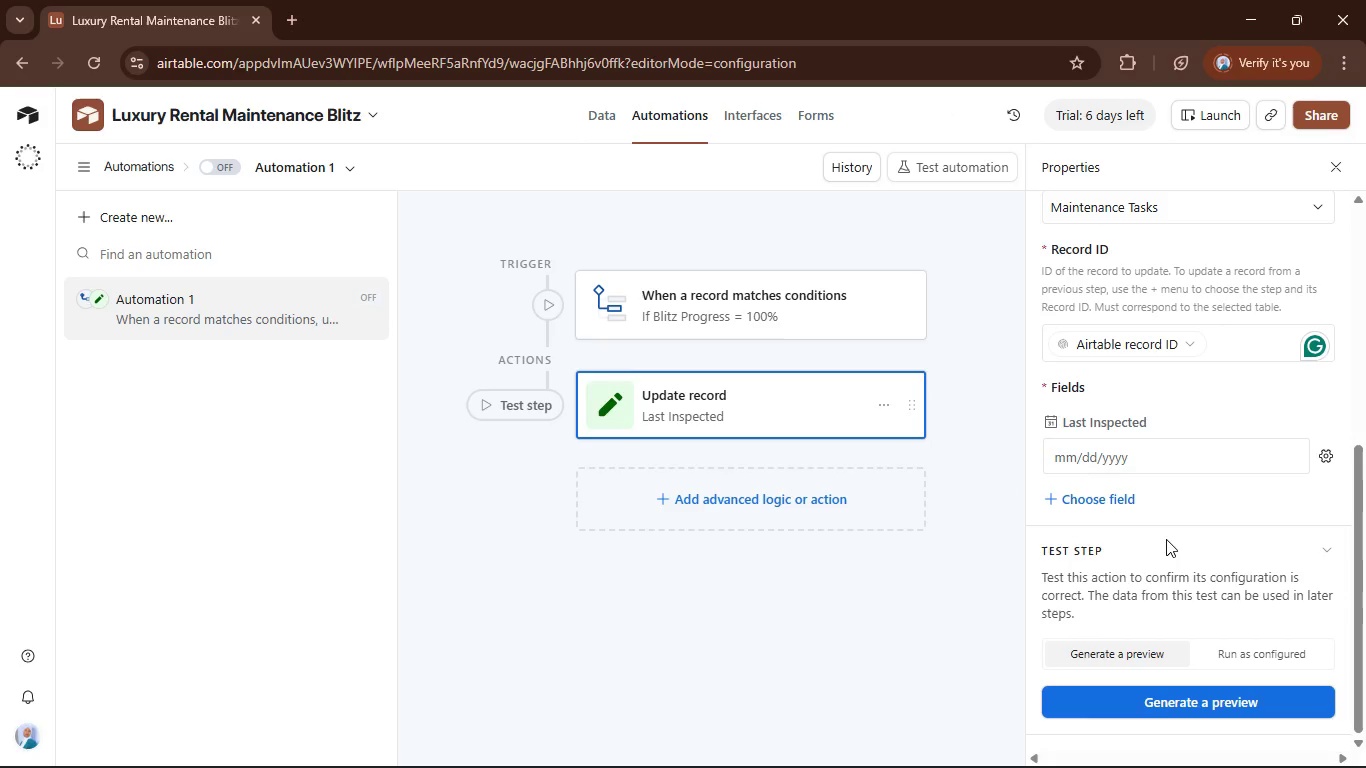 
left_click([1318, 458])
 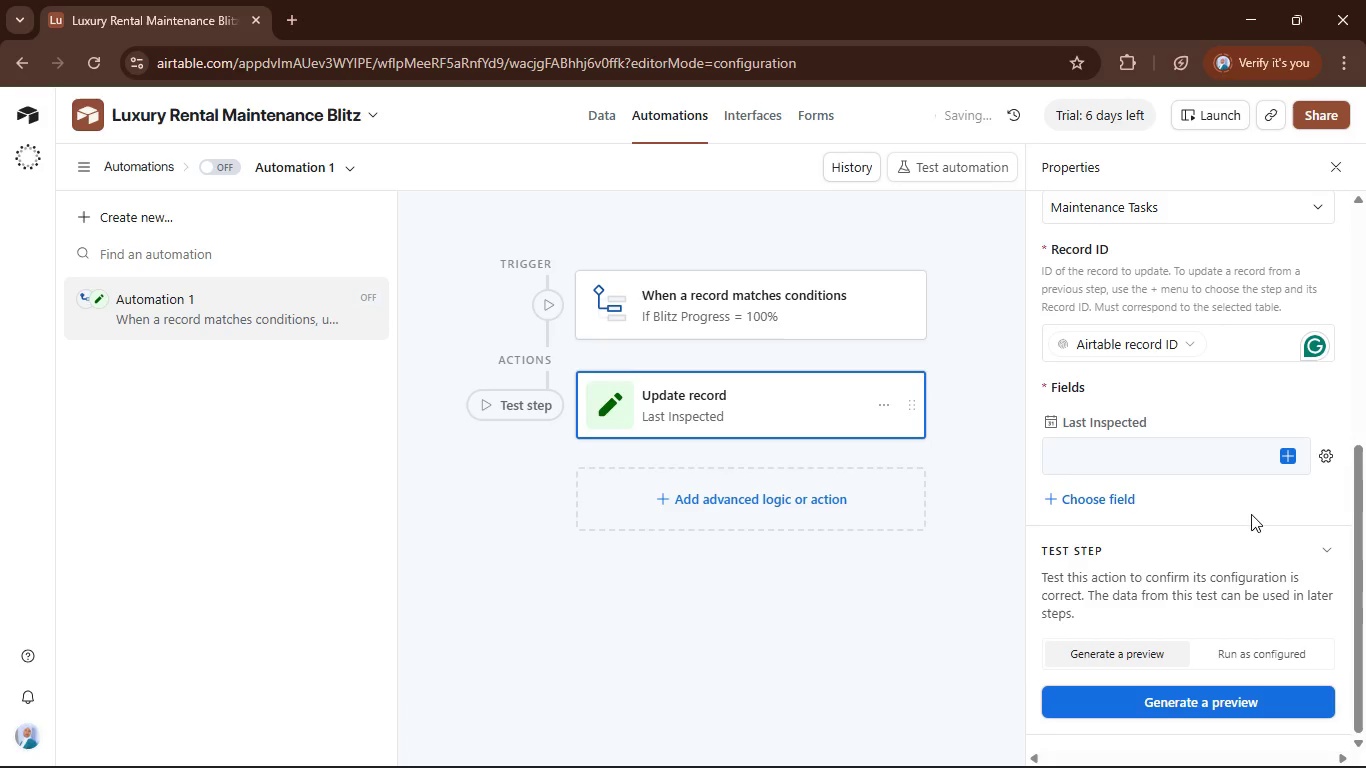 
left_click([1287, 452])
 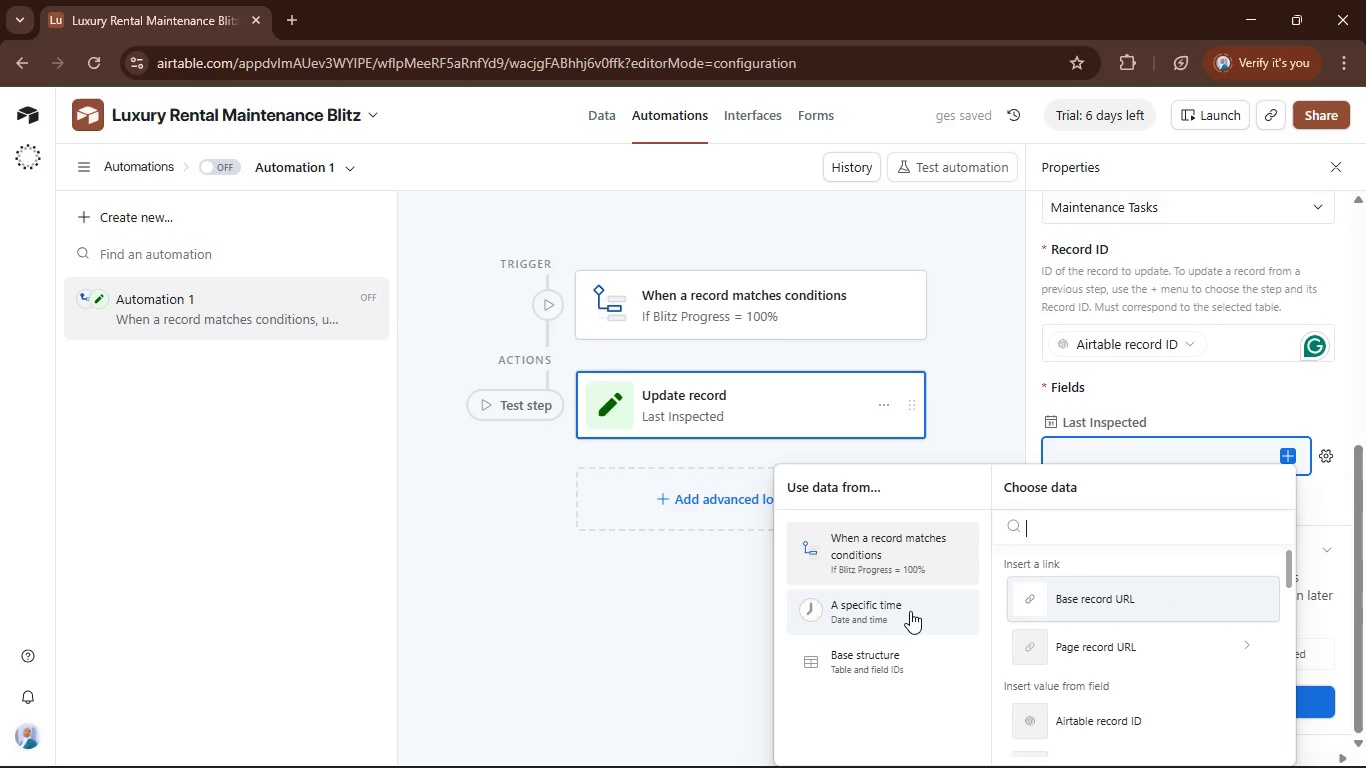 
scroll: coordinate [1150, 560], scroll_direction: down, amount: 2.0
 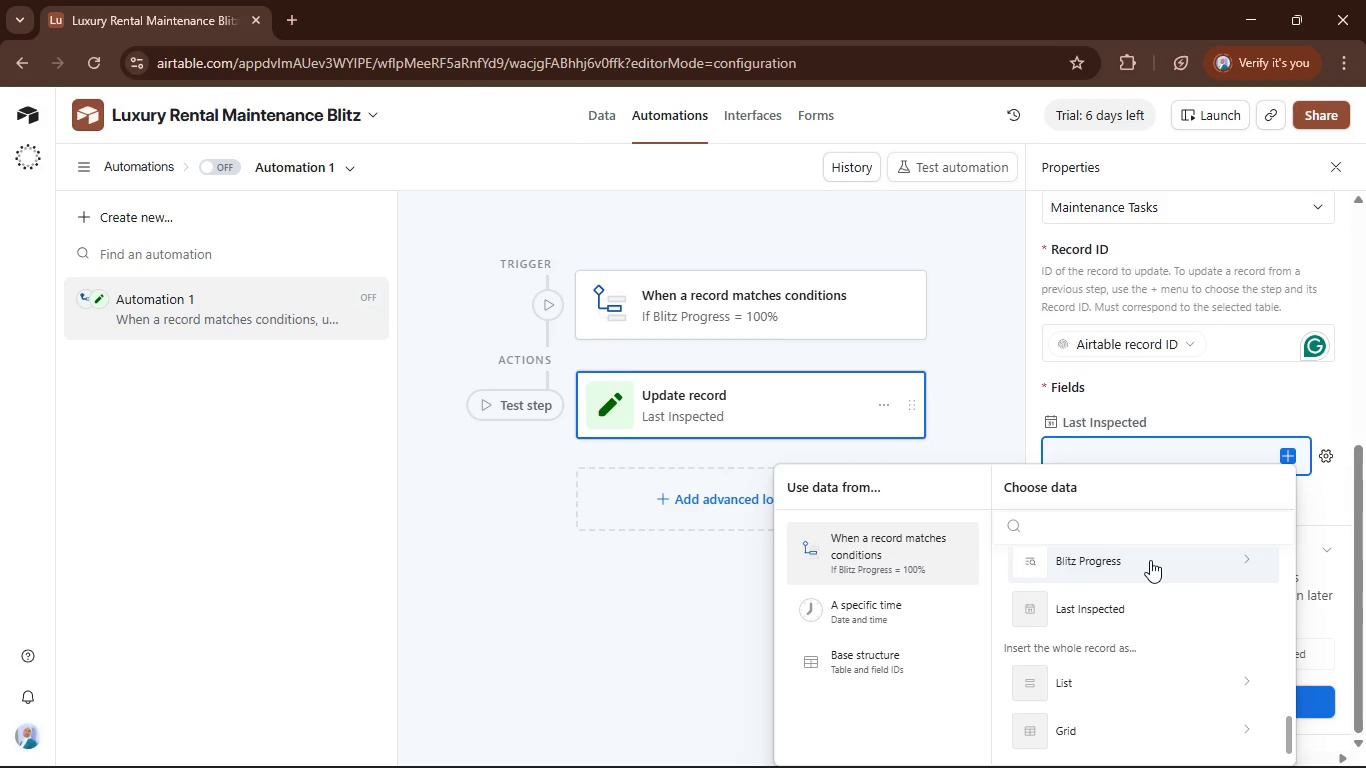 
key(C)
 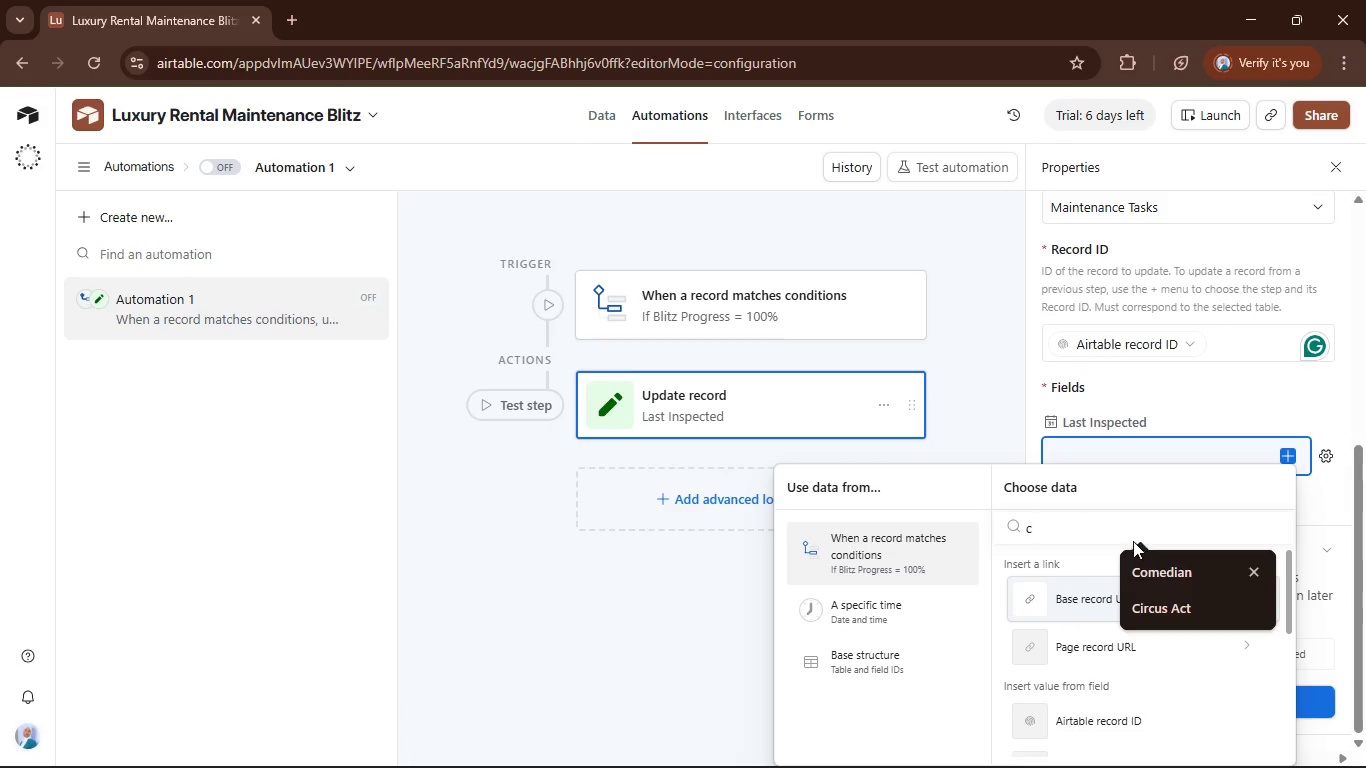 
left_click([1132, 540])
 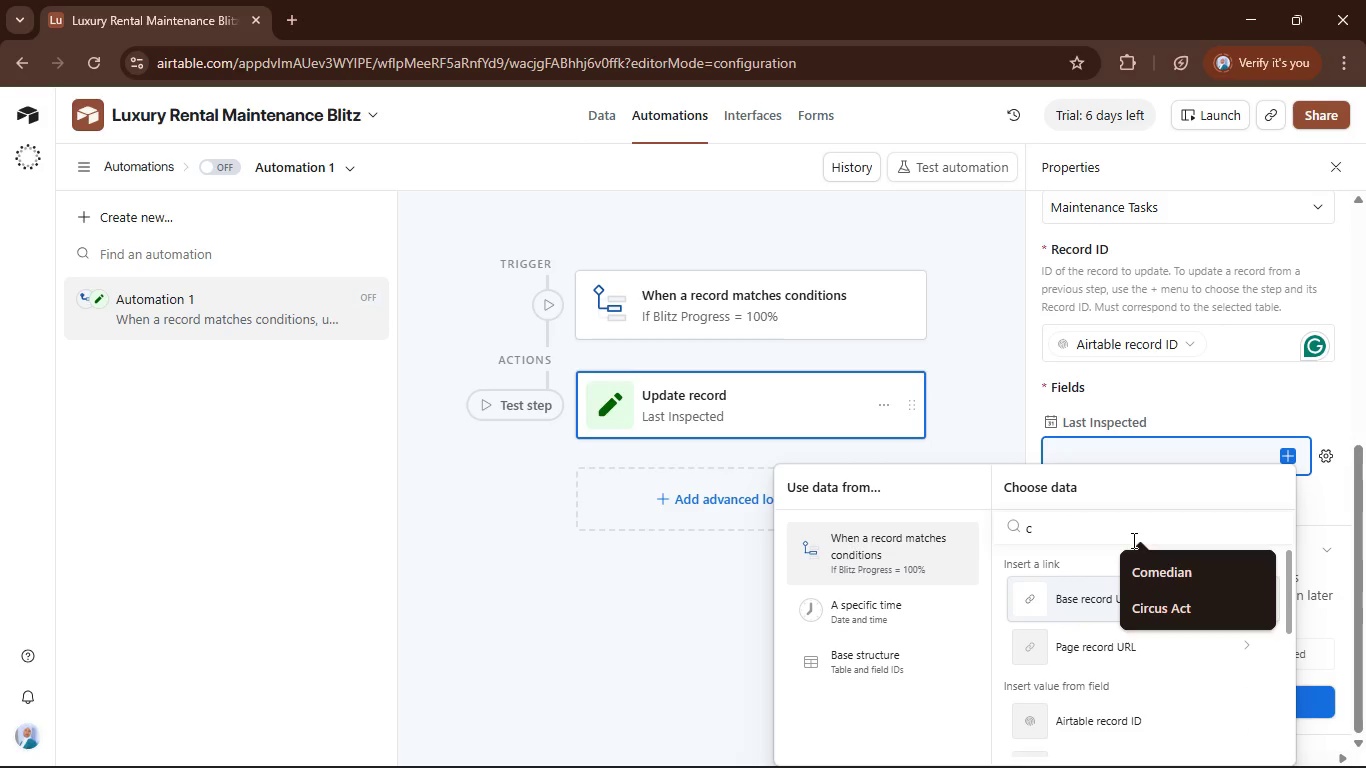 
key(R)
 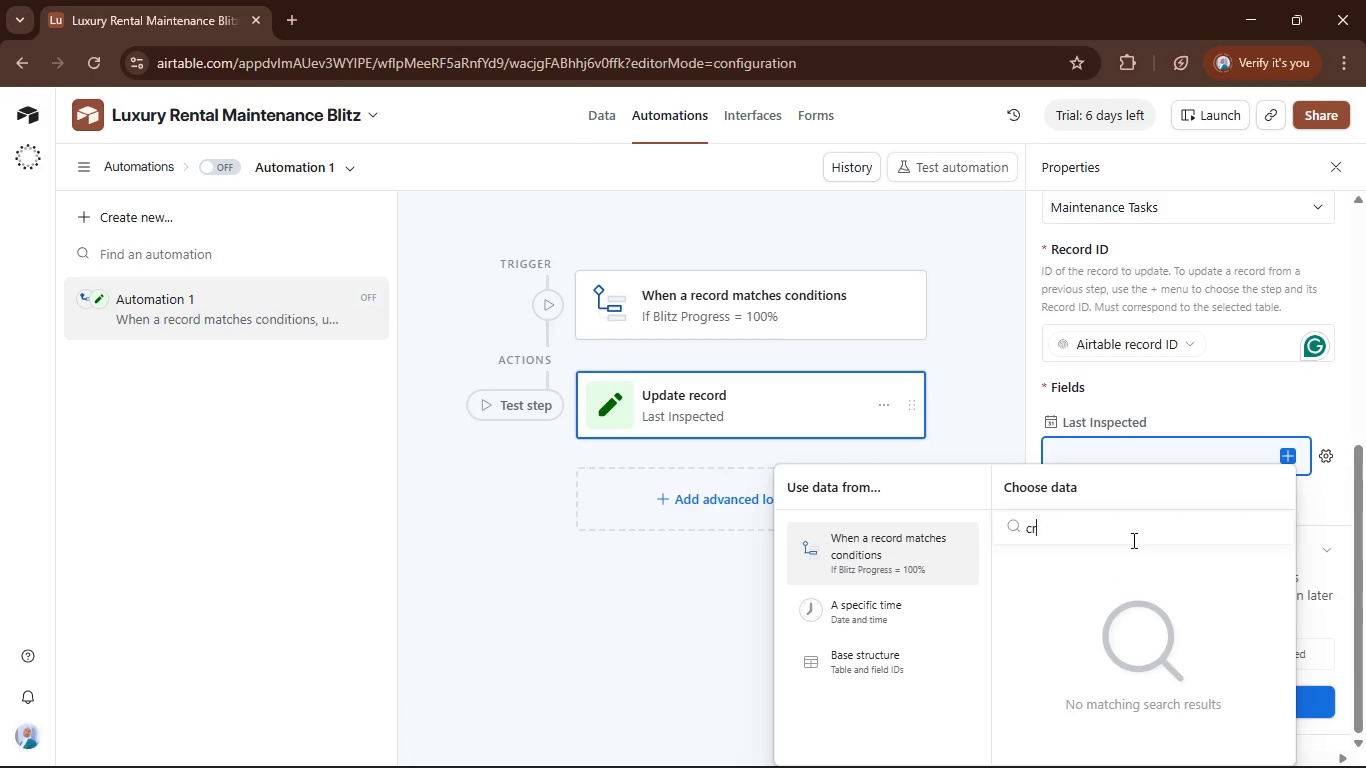 
key(Backspace)
 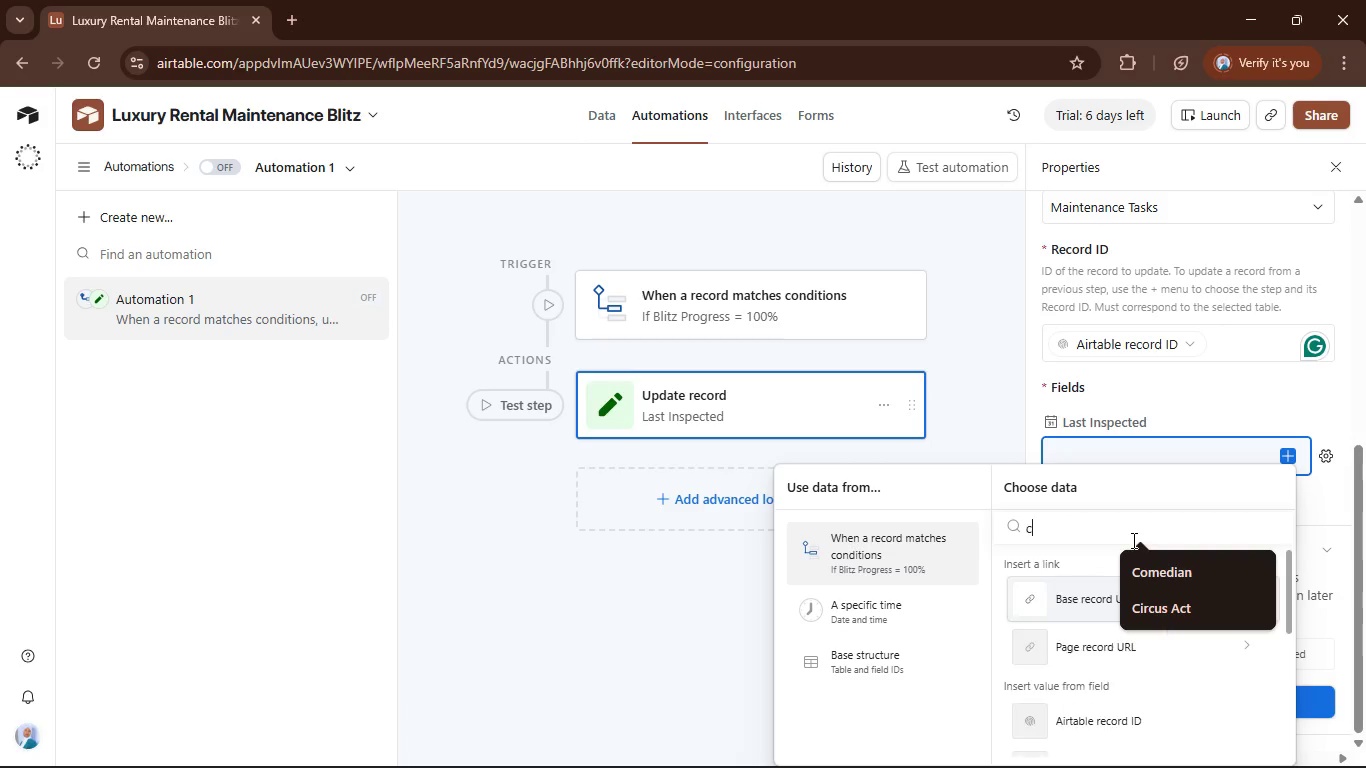 
key(Backspace)
 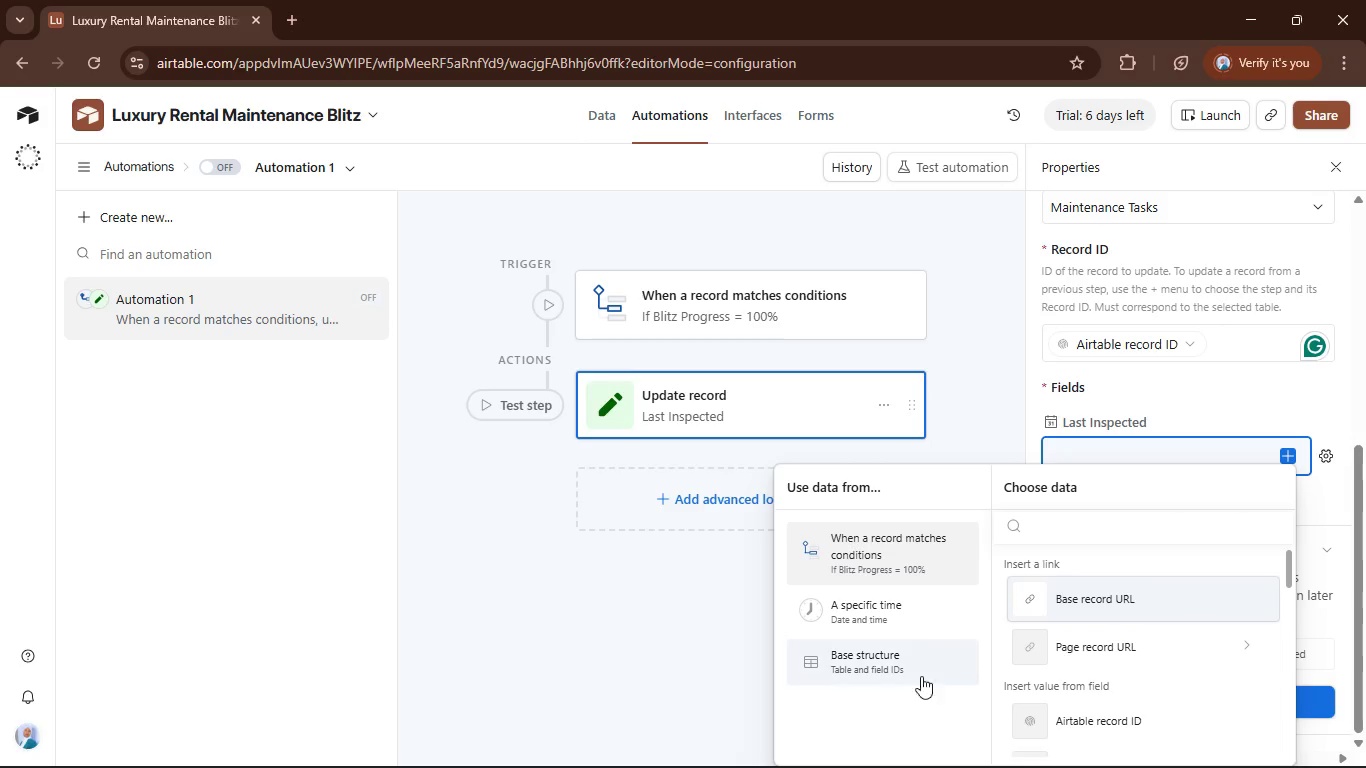 
left_click([913, 617])
 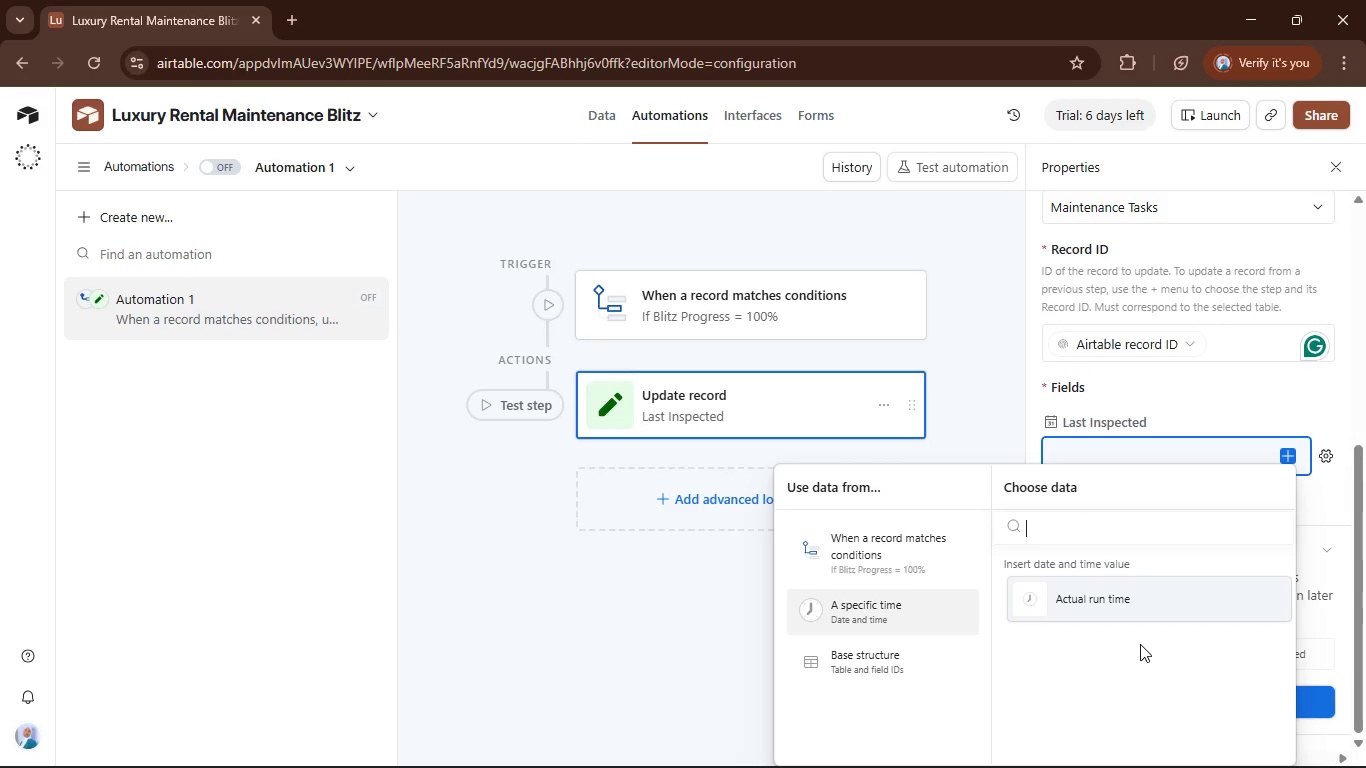 
left_click([1140, 644])
 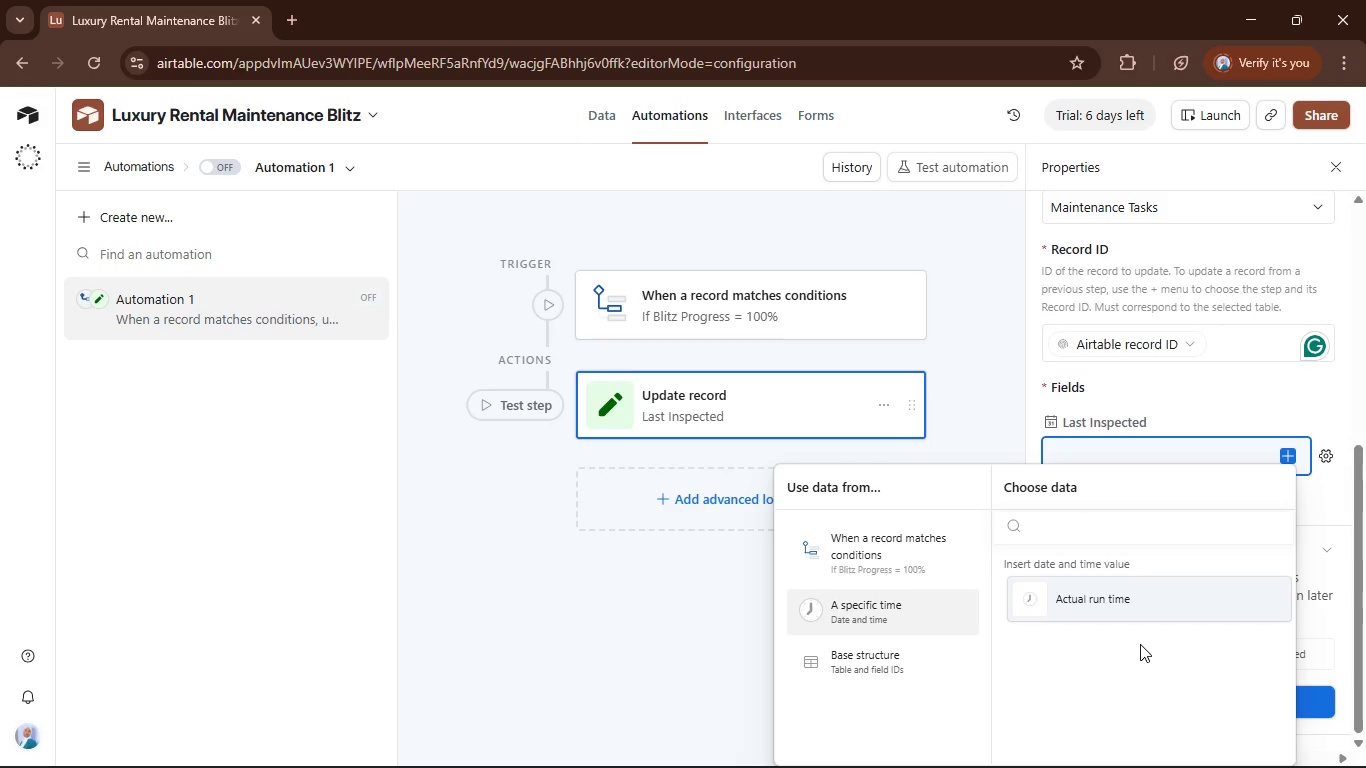 
scroll: coordinate [1140, 644], scroll_direction: down, amount: 1.0
 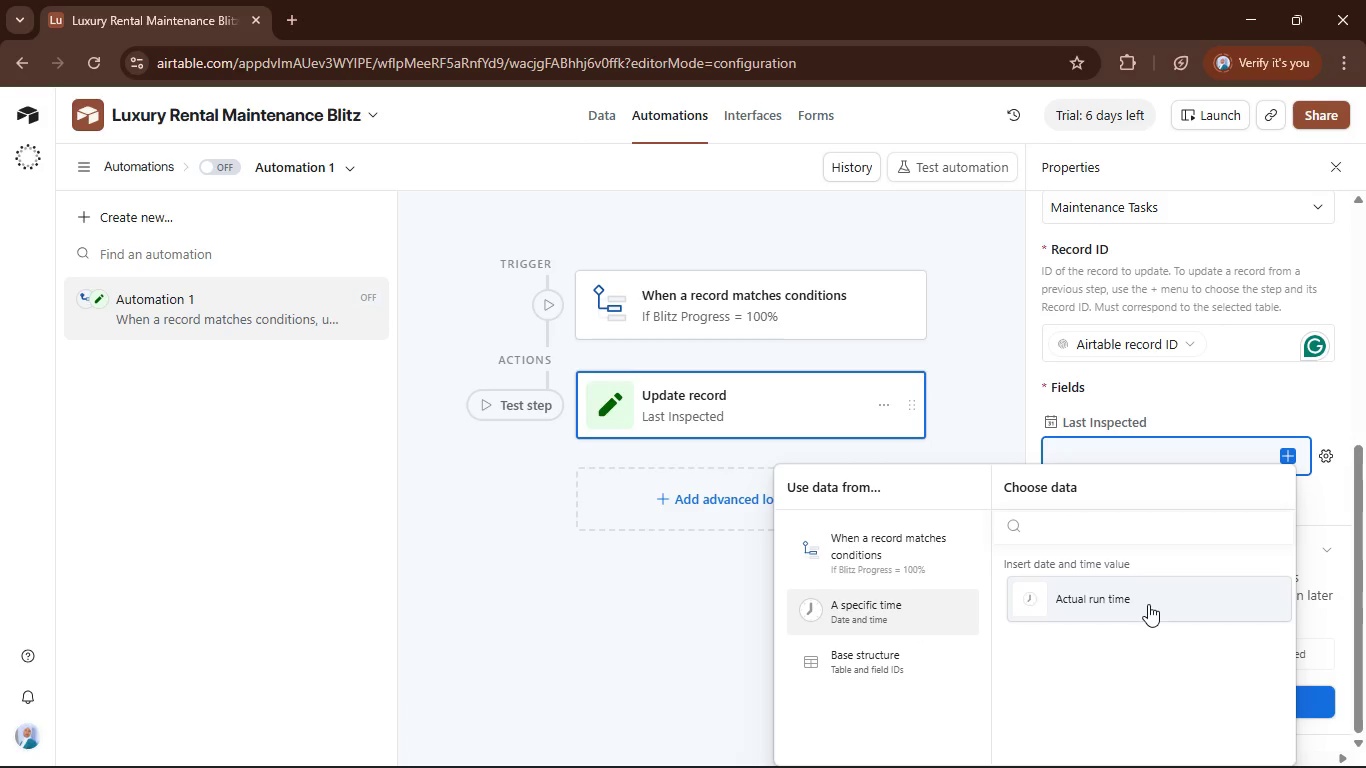 
left_click([1148, 604])
 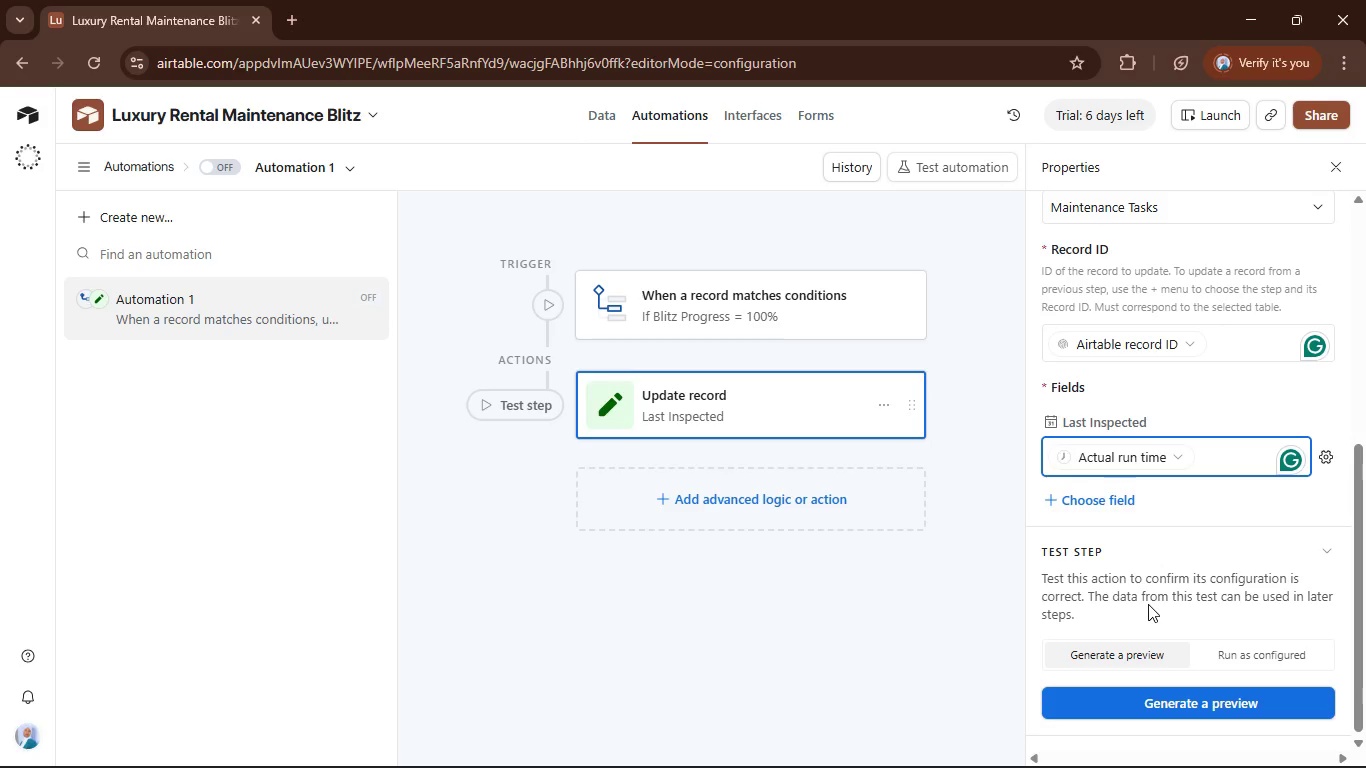 
wait(18.66)
 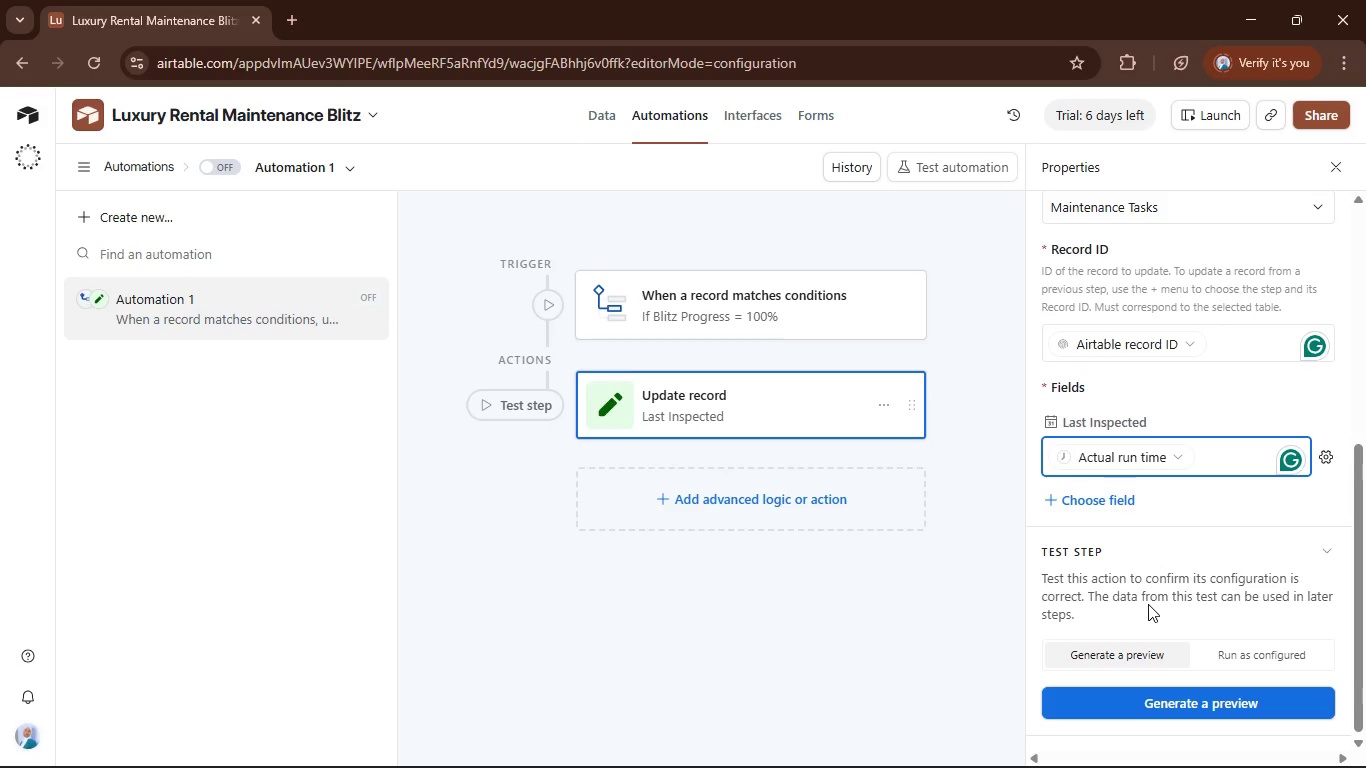 
left_click([1225, 702])
 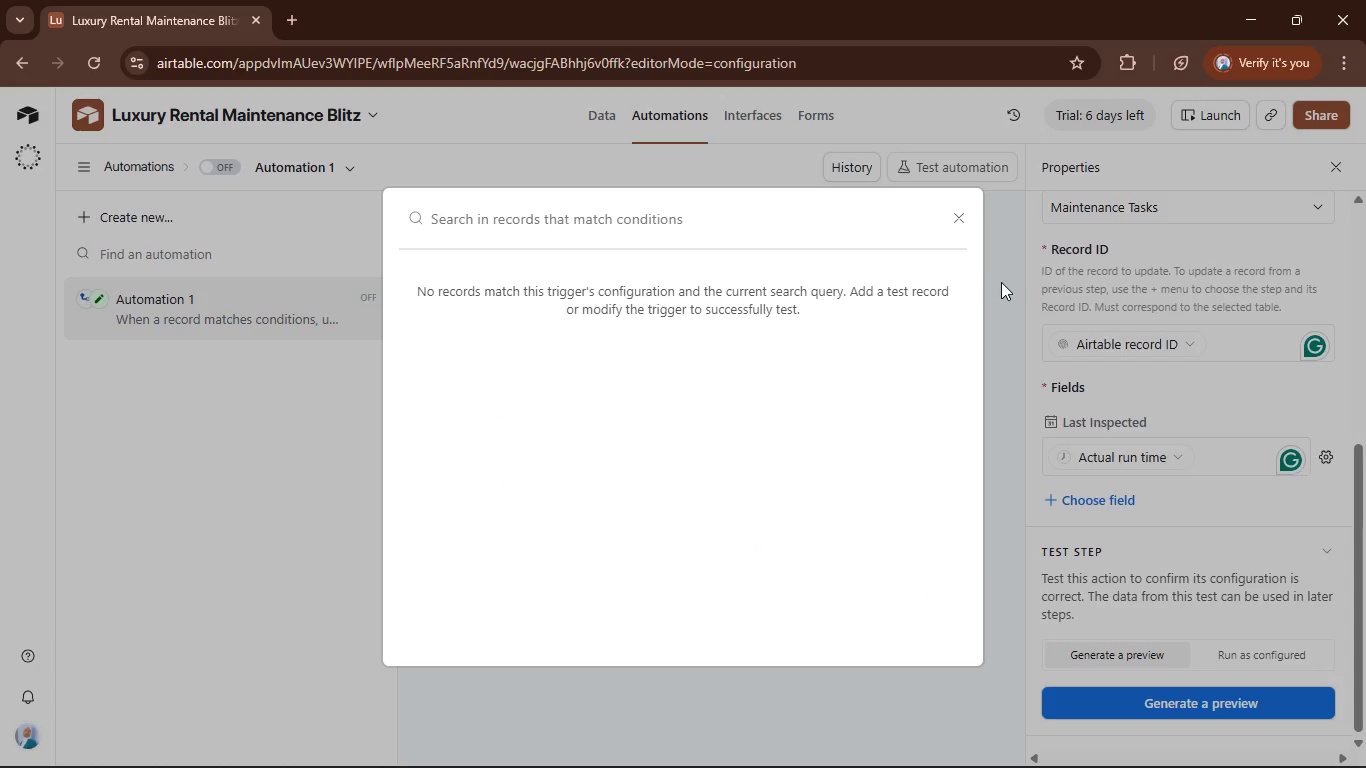 
wait(5.7)
 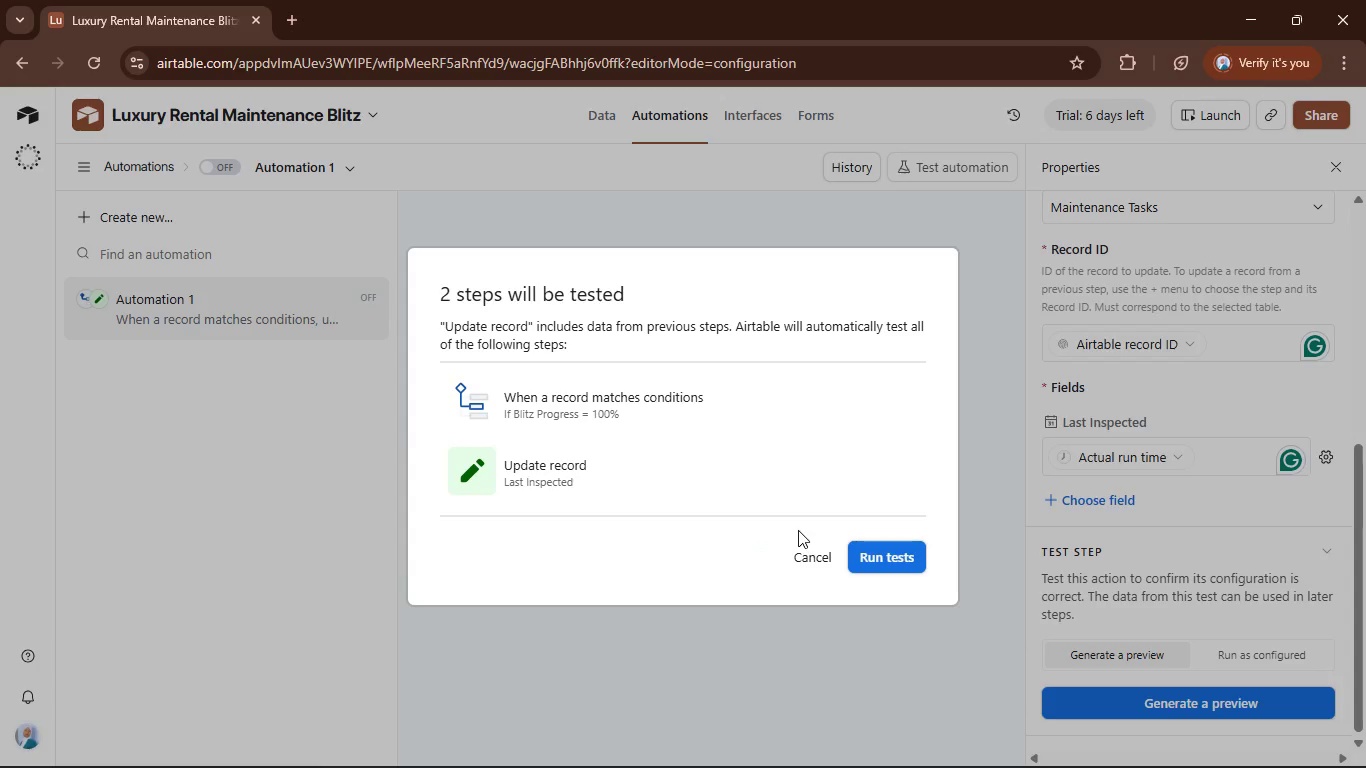 
left_click([962, 218])
 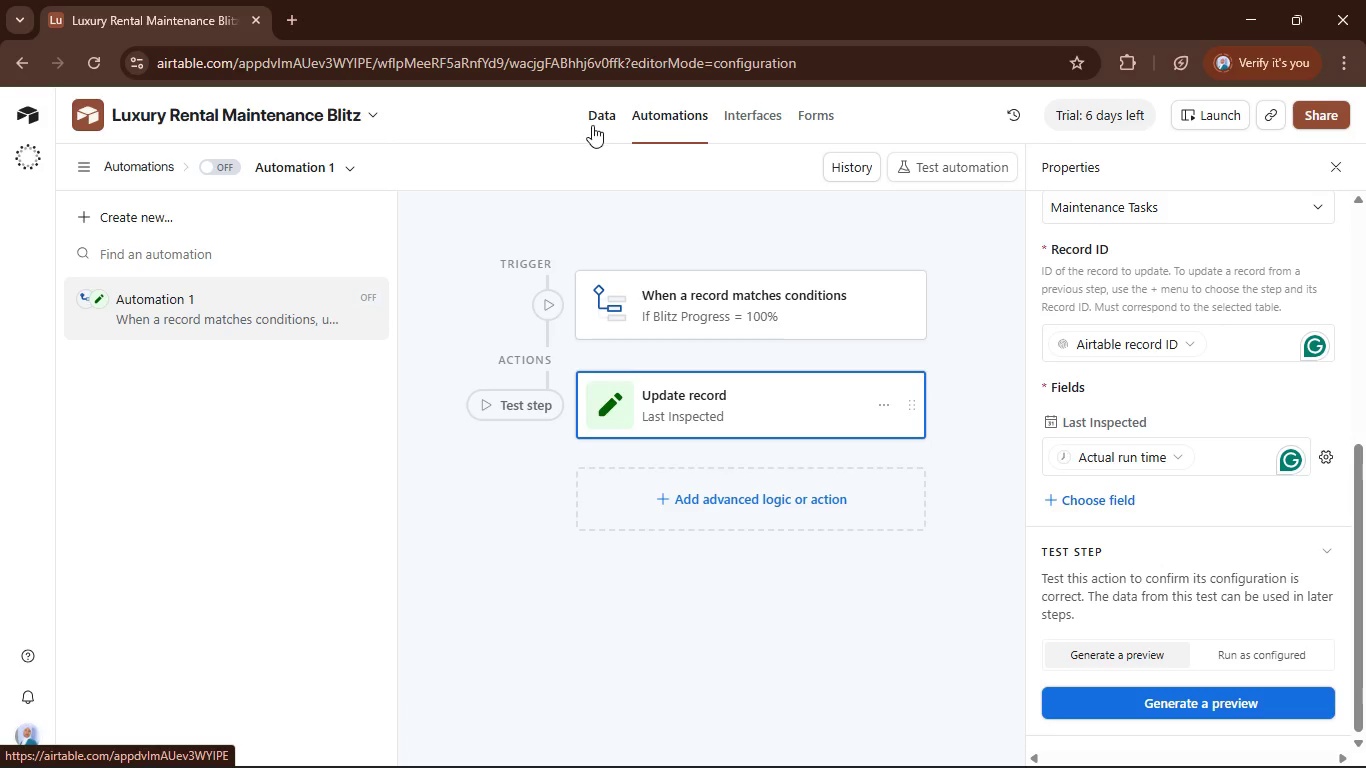 
left_click([593, 125])
 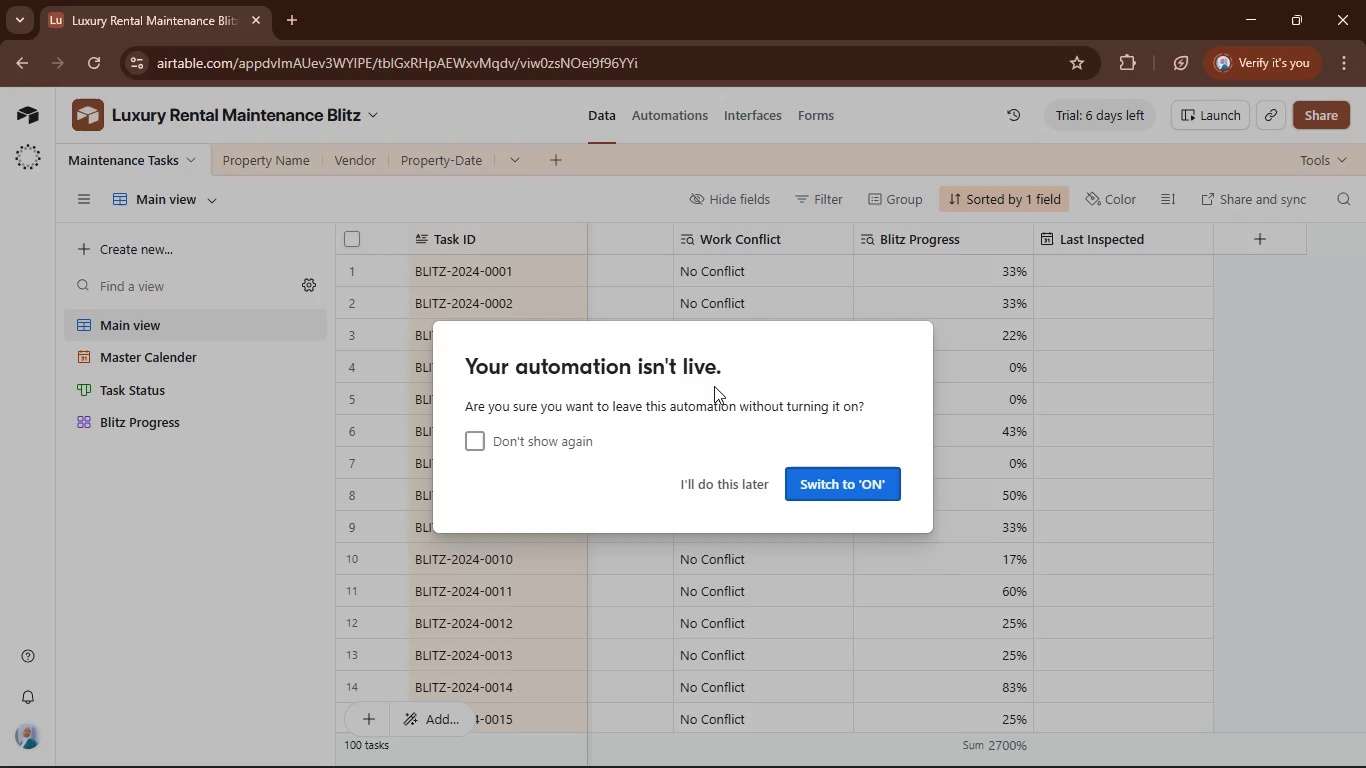 
wait(5.61)
 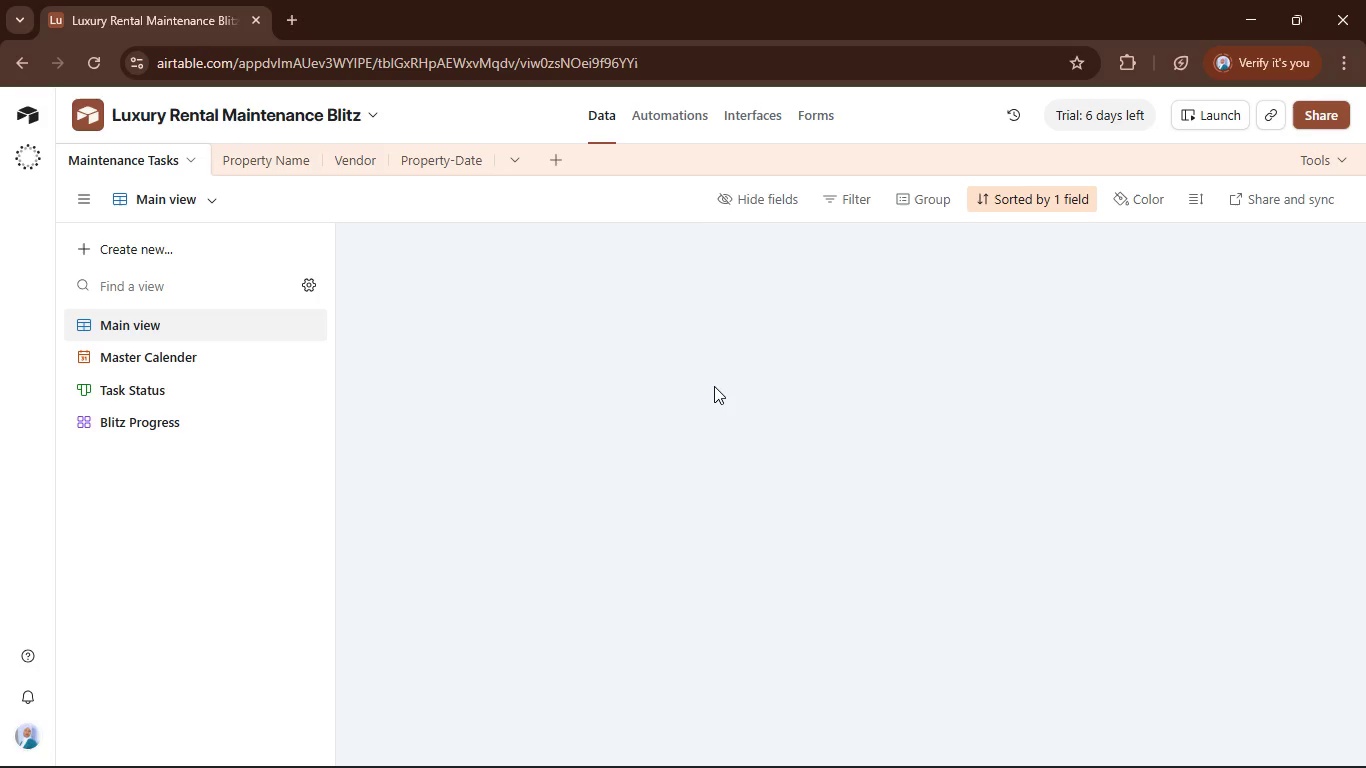 
left_click([707, 478])
 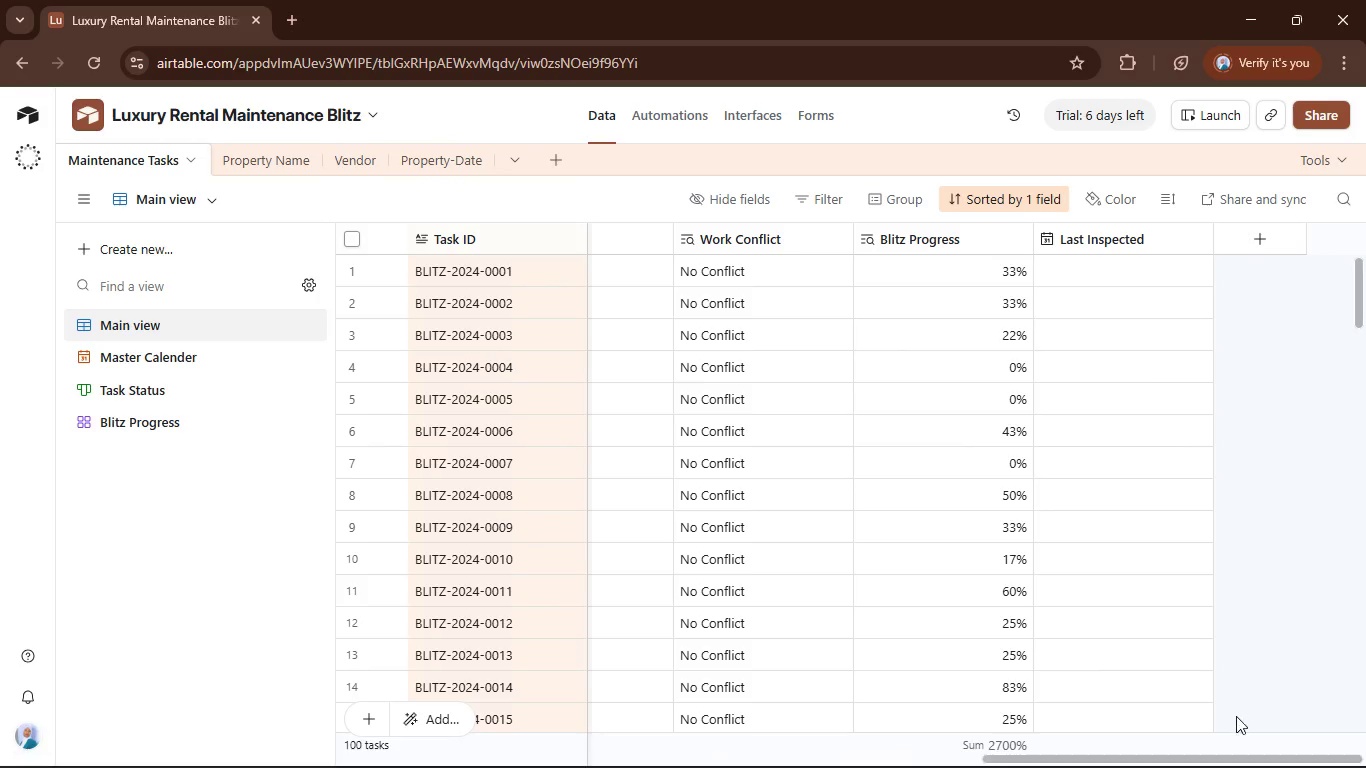 
left_click_drag(start_coordinate=[1237, 759], to_coordinate=[286, 665])
 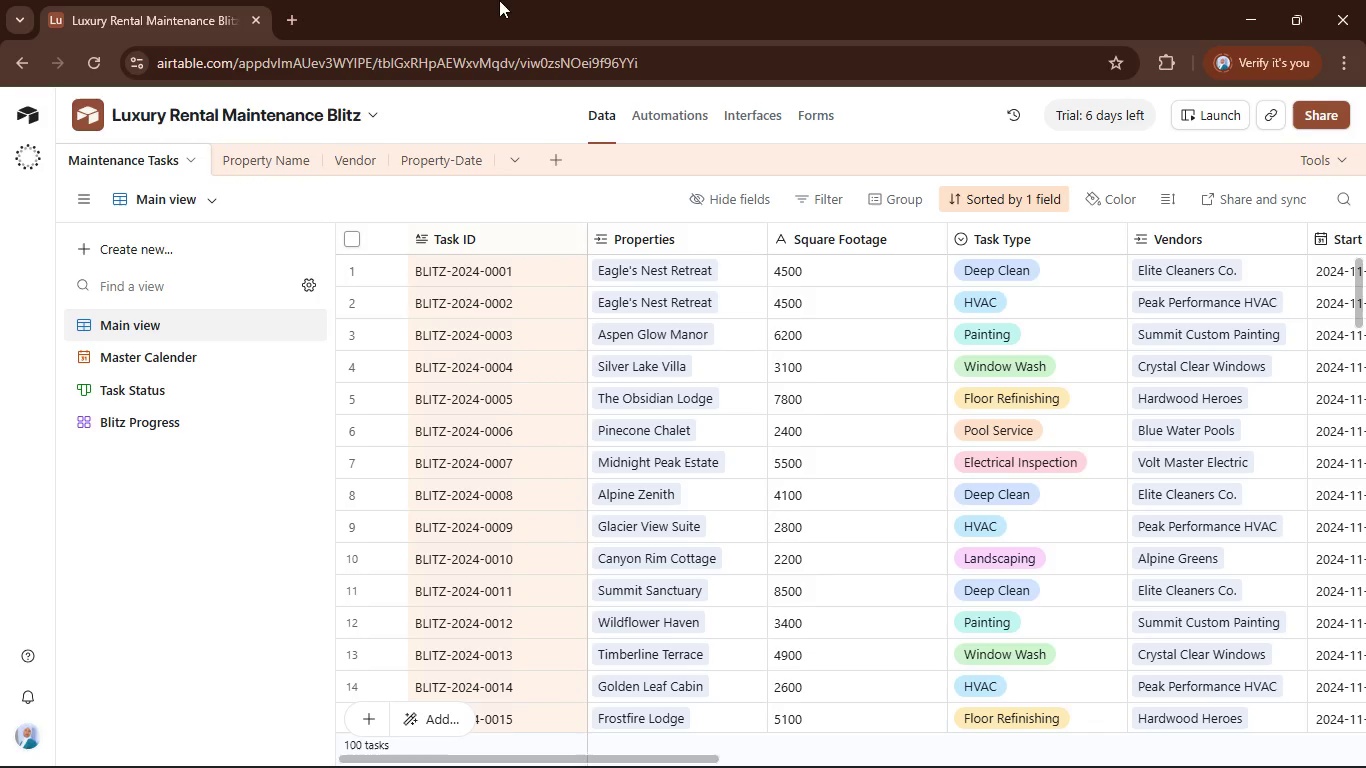 
wait(31.22)
 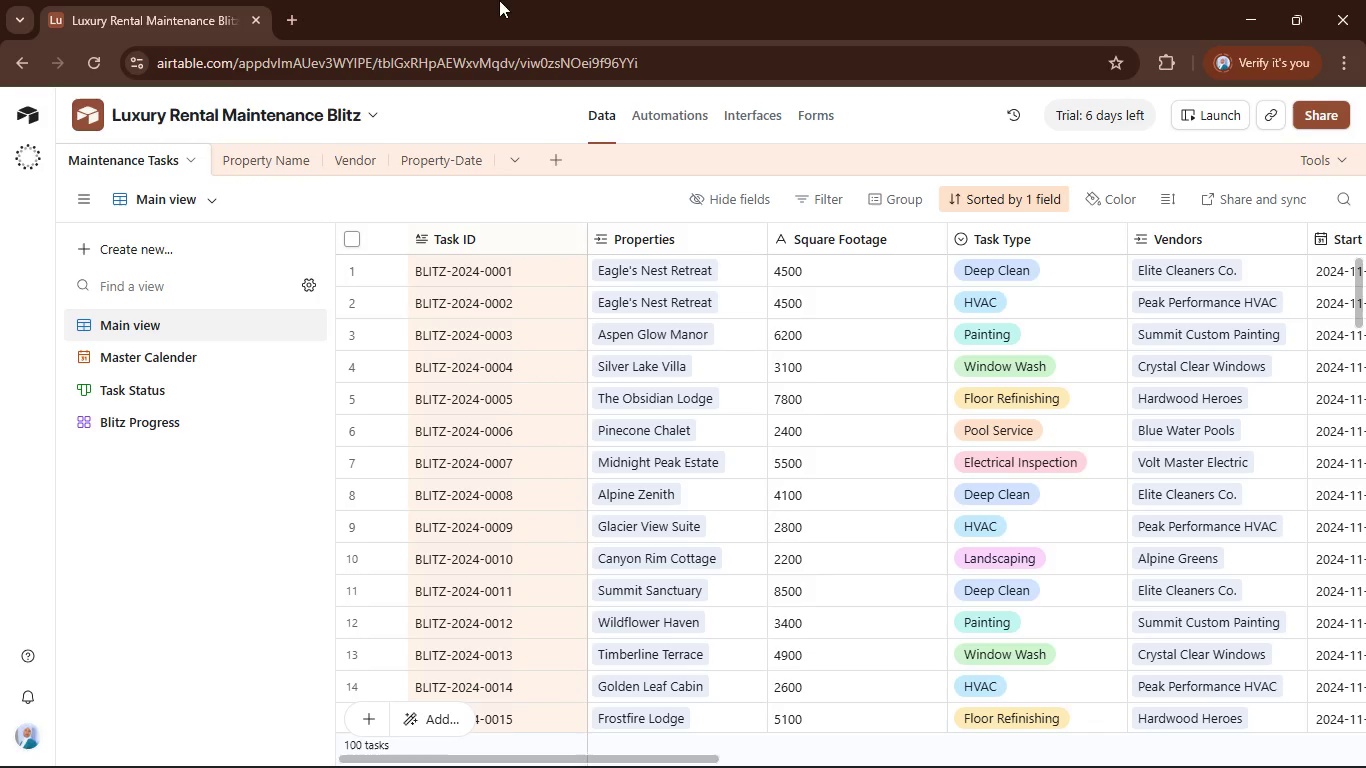 
left_click([434, 352])
 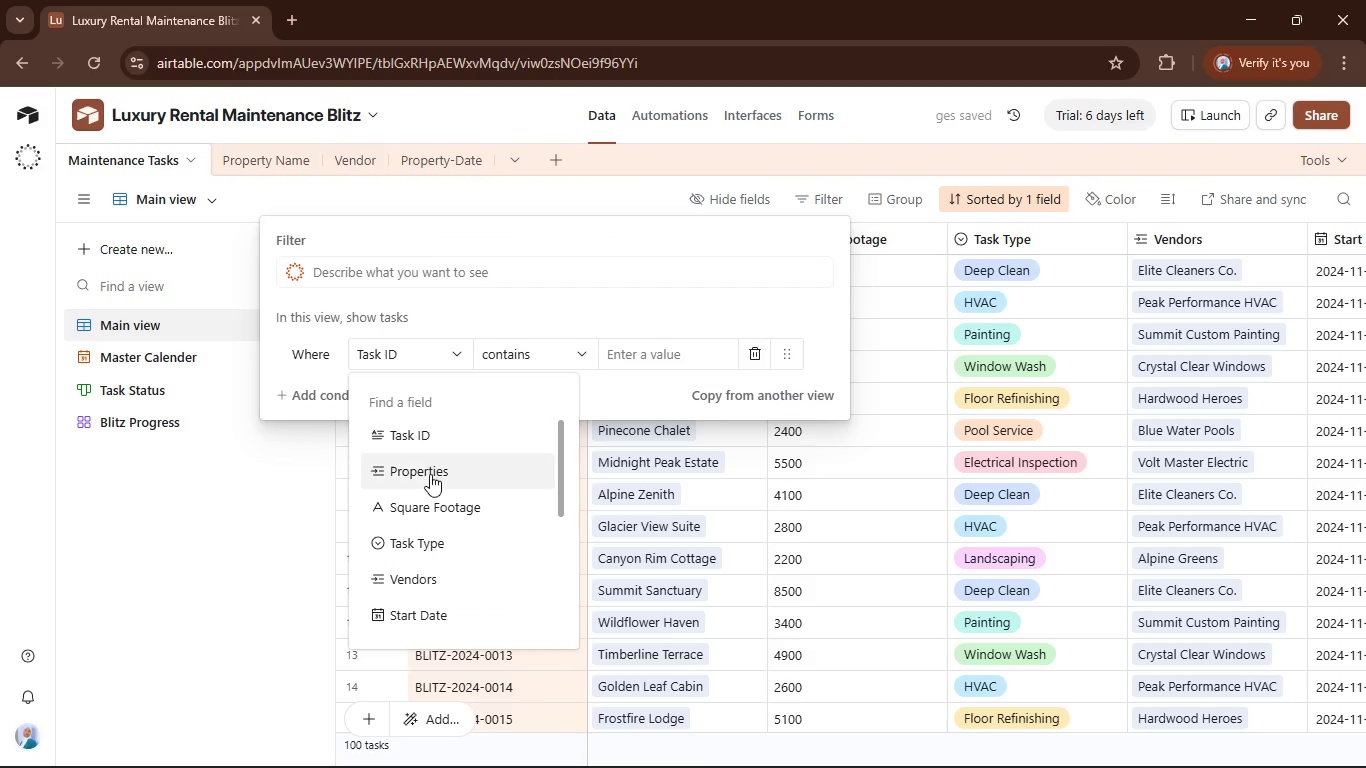 
left_click([427, 475])
 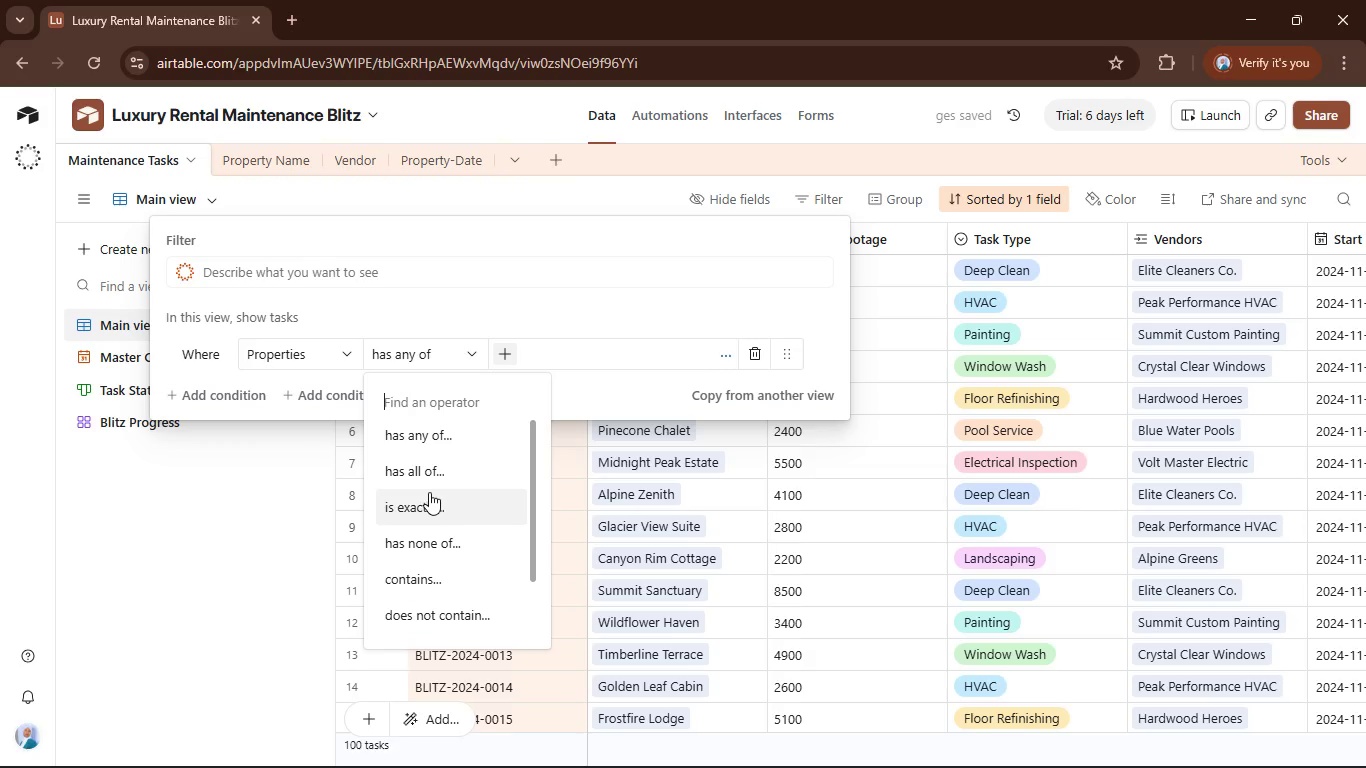 
left_click([508, 356])
 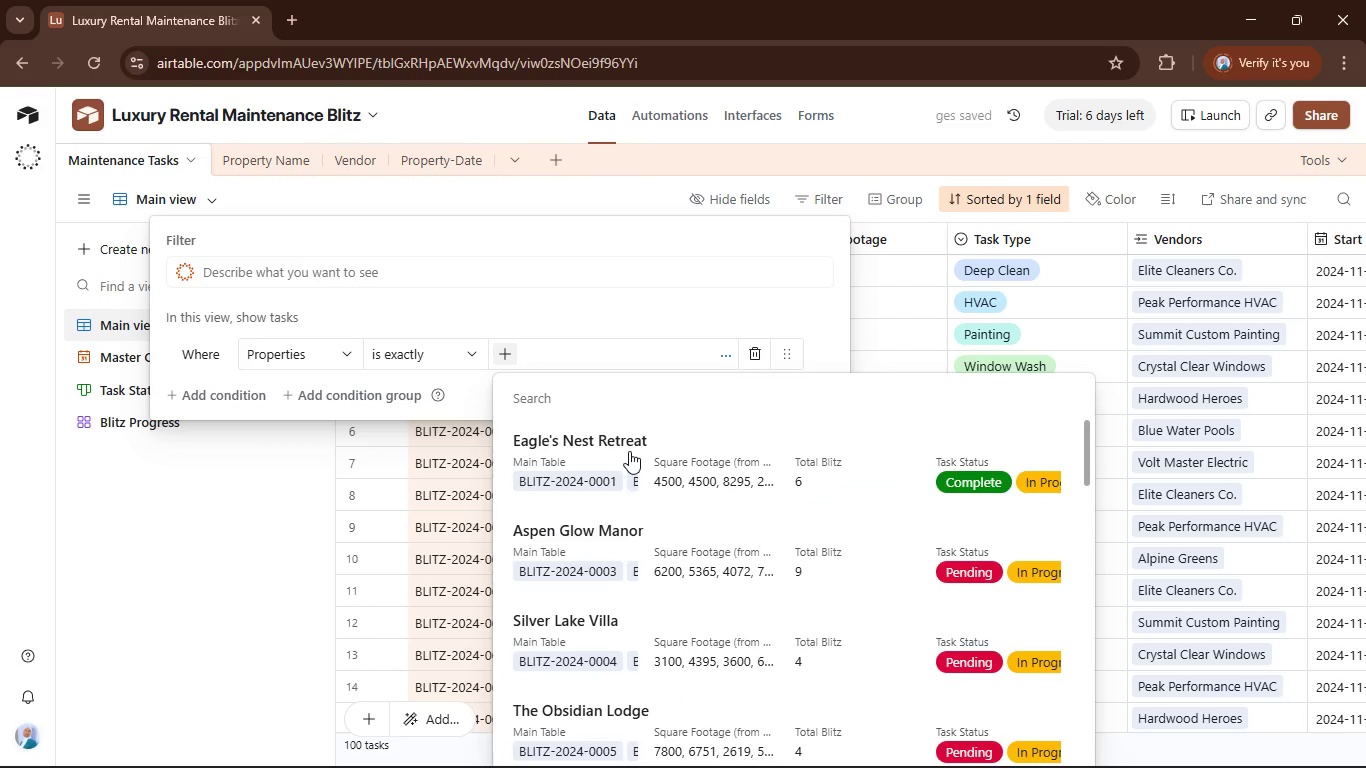 
left_click([624, 452])
 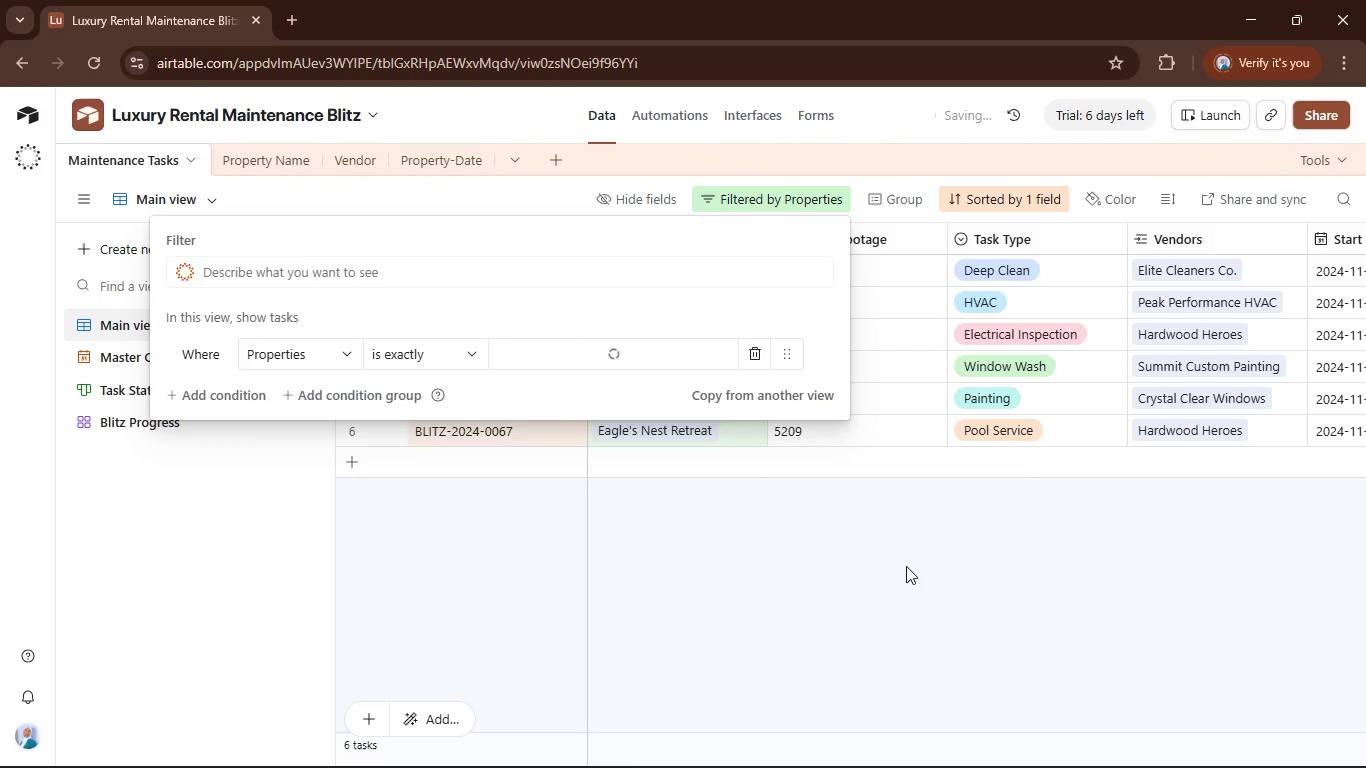 
left_click([900, 566])
 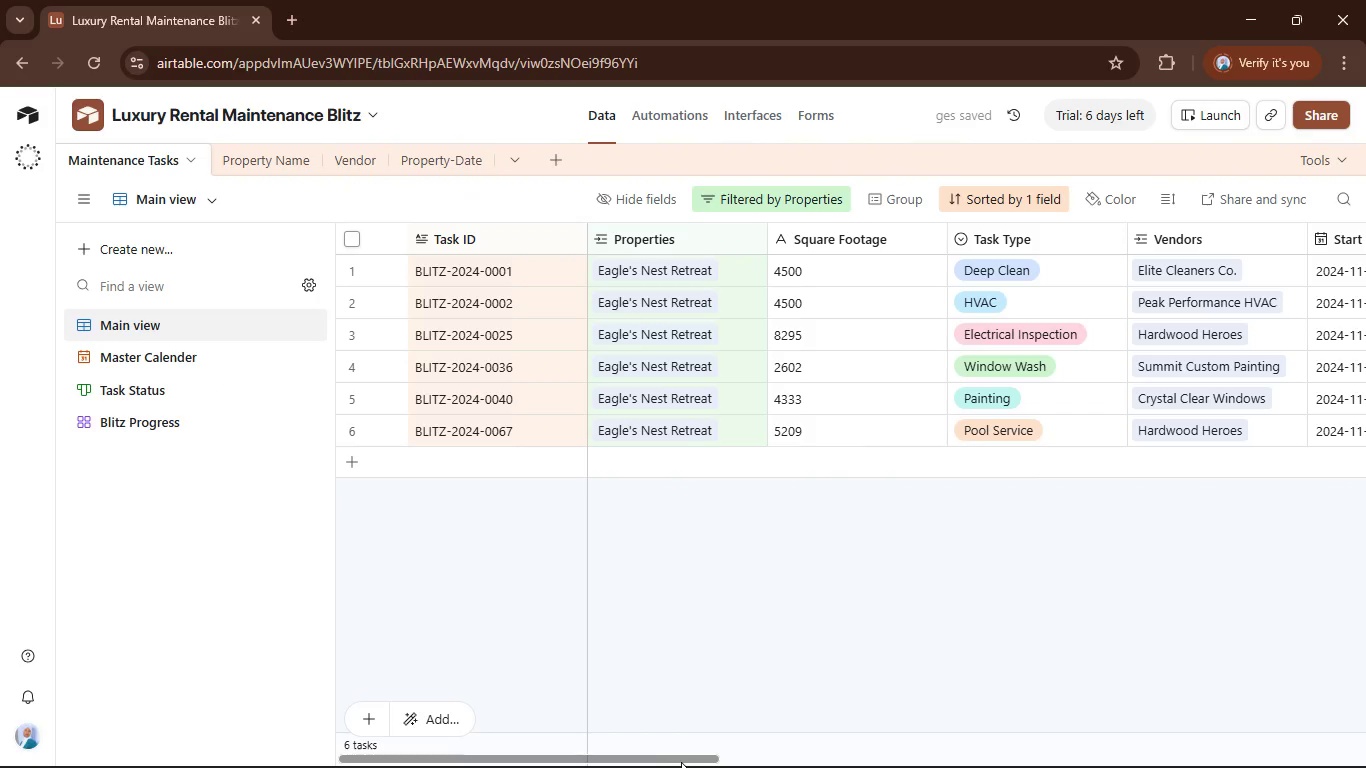 
left_click_drag(start_coordinate=[681, 760], to_coordinate=[1033, 752])
 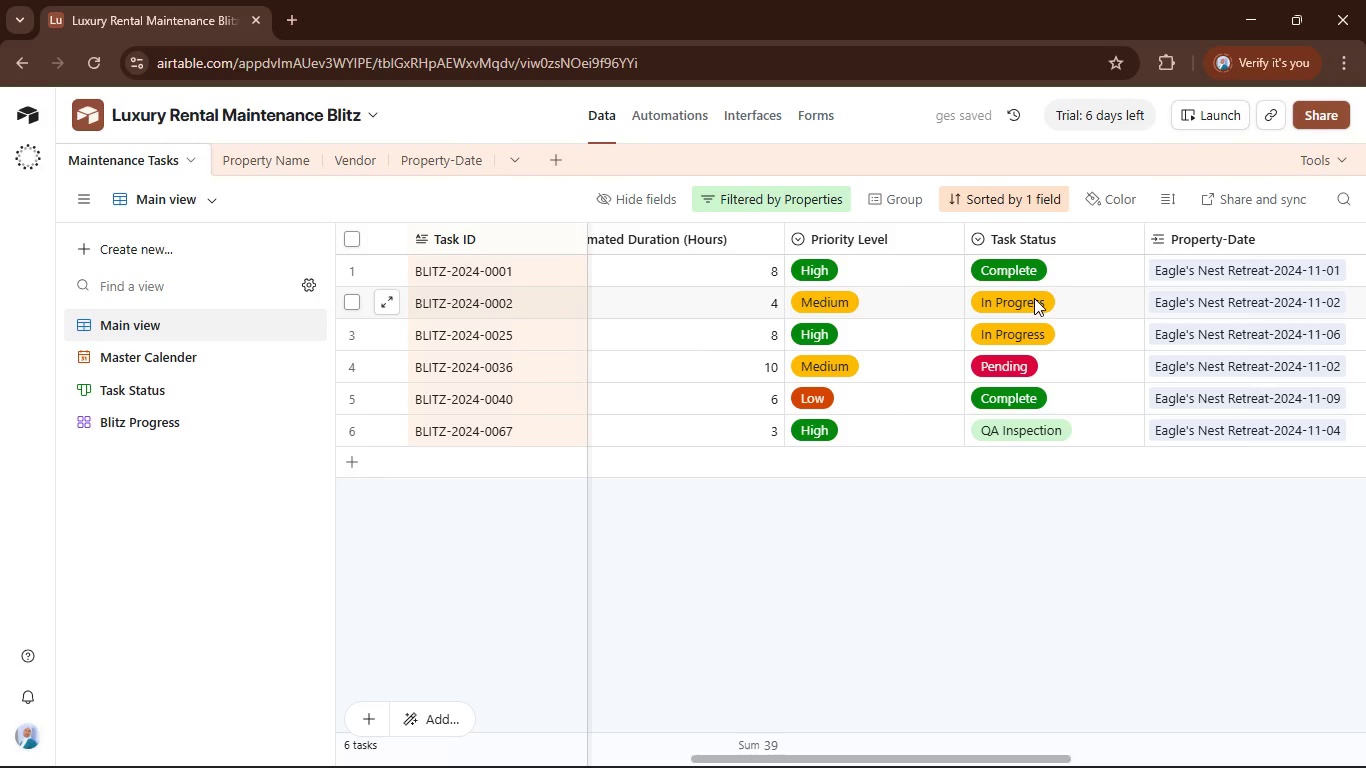 
left_click([1030, 298])
 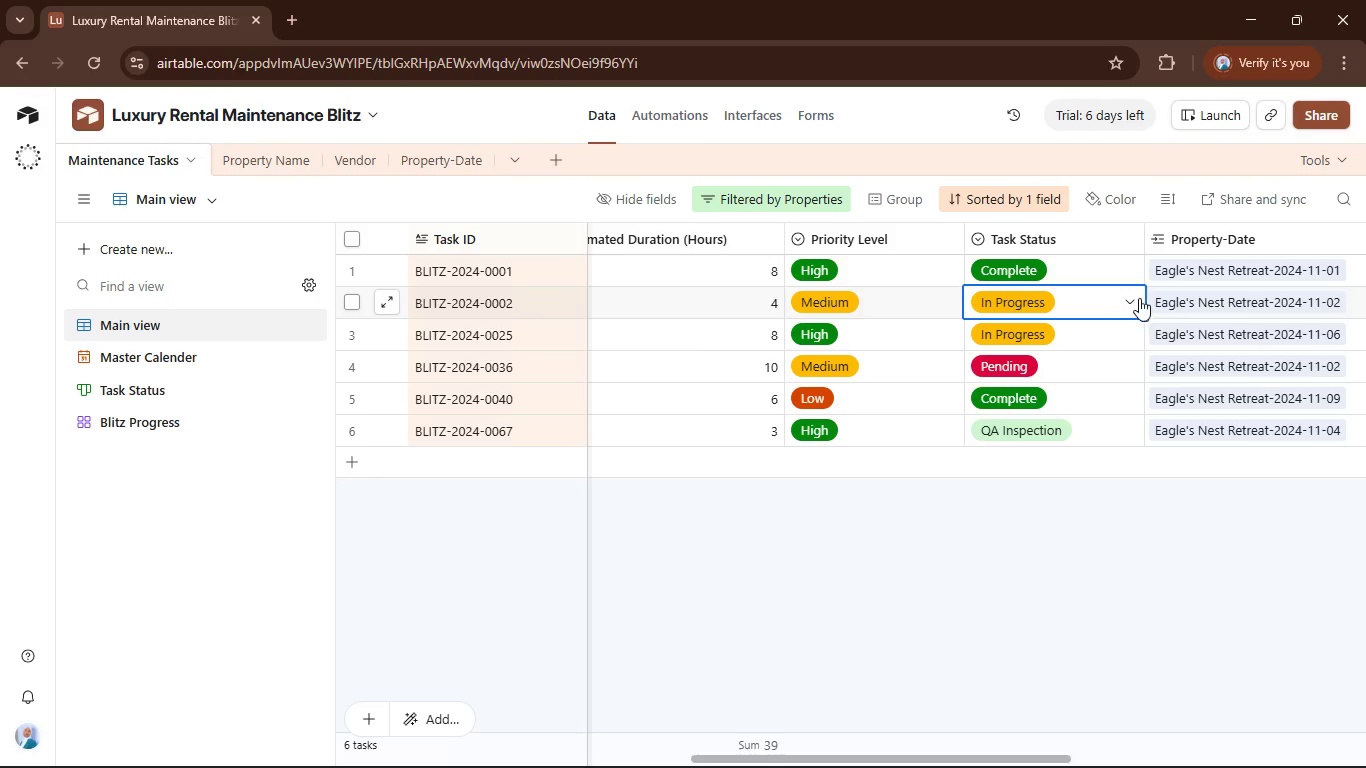 
left_click([1124, 306])
 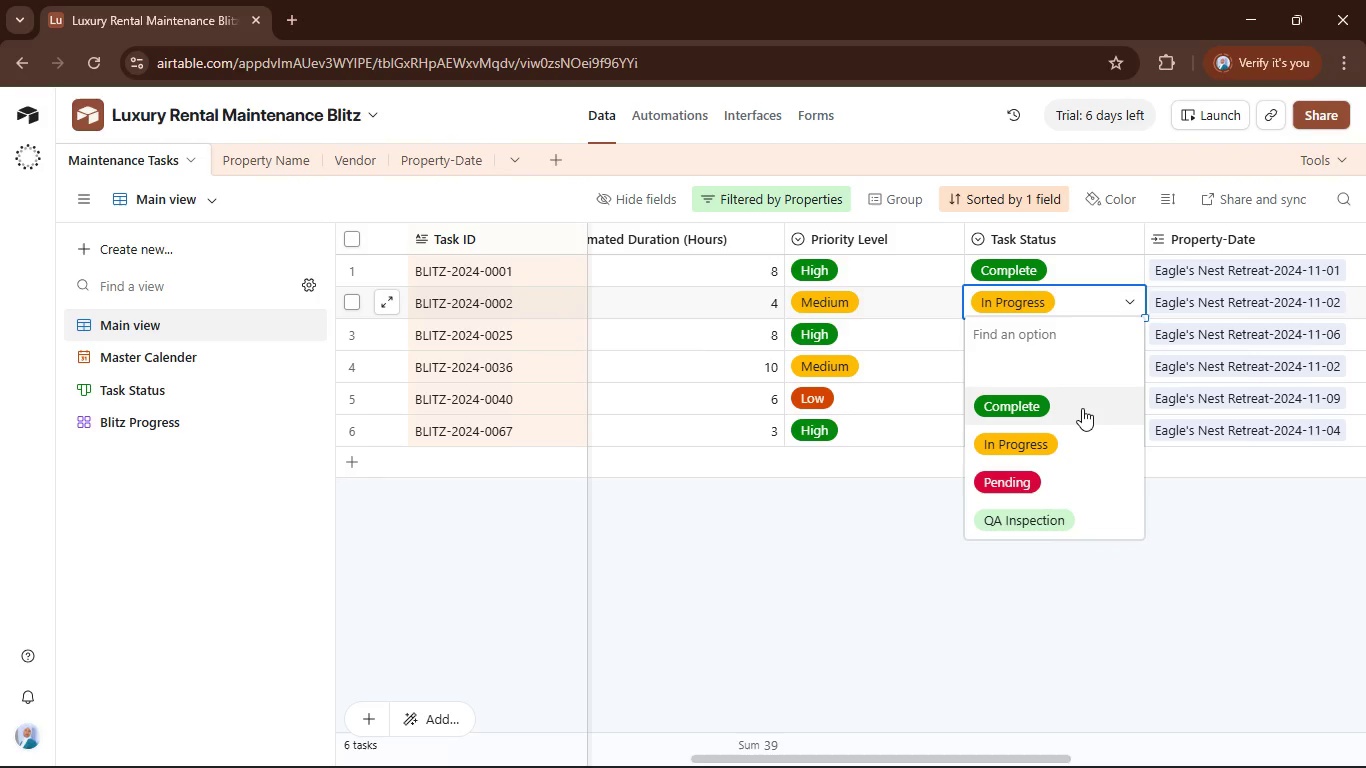 
left_click([1081, 408])
 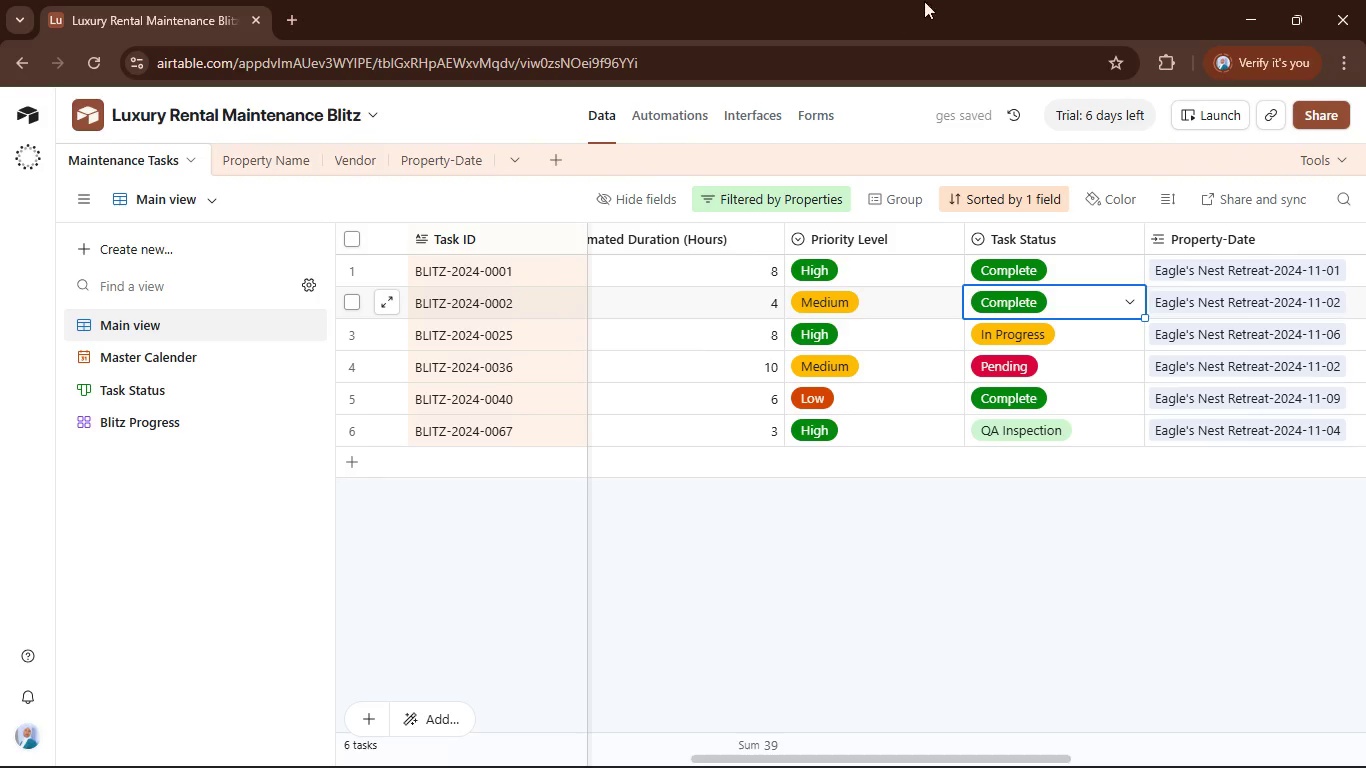 
left_click([1132, 328])
 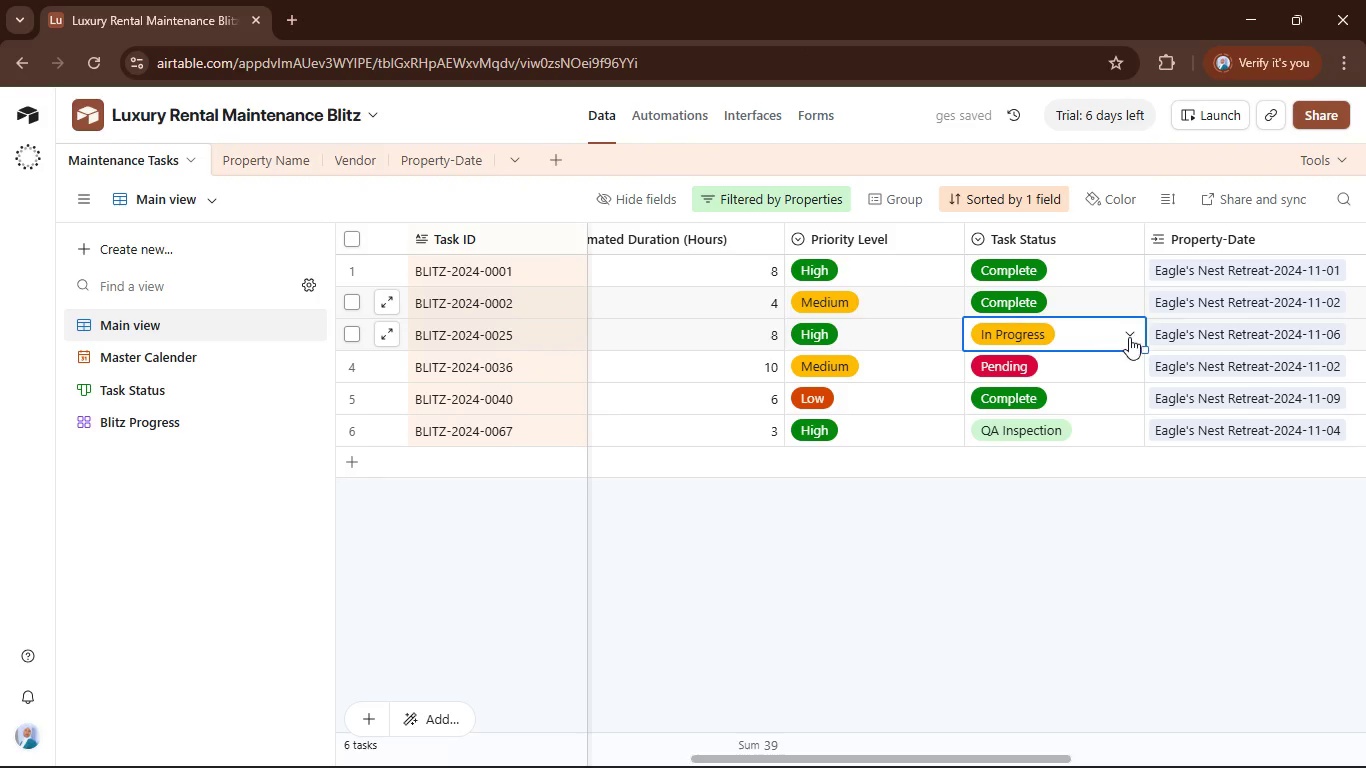 
left_click([1128, 337])
 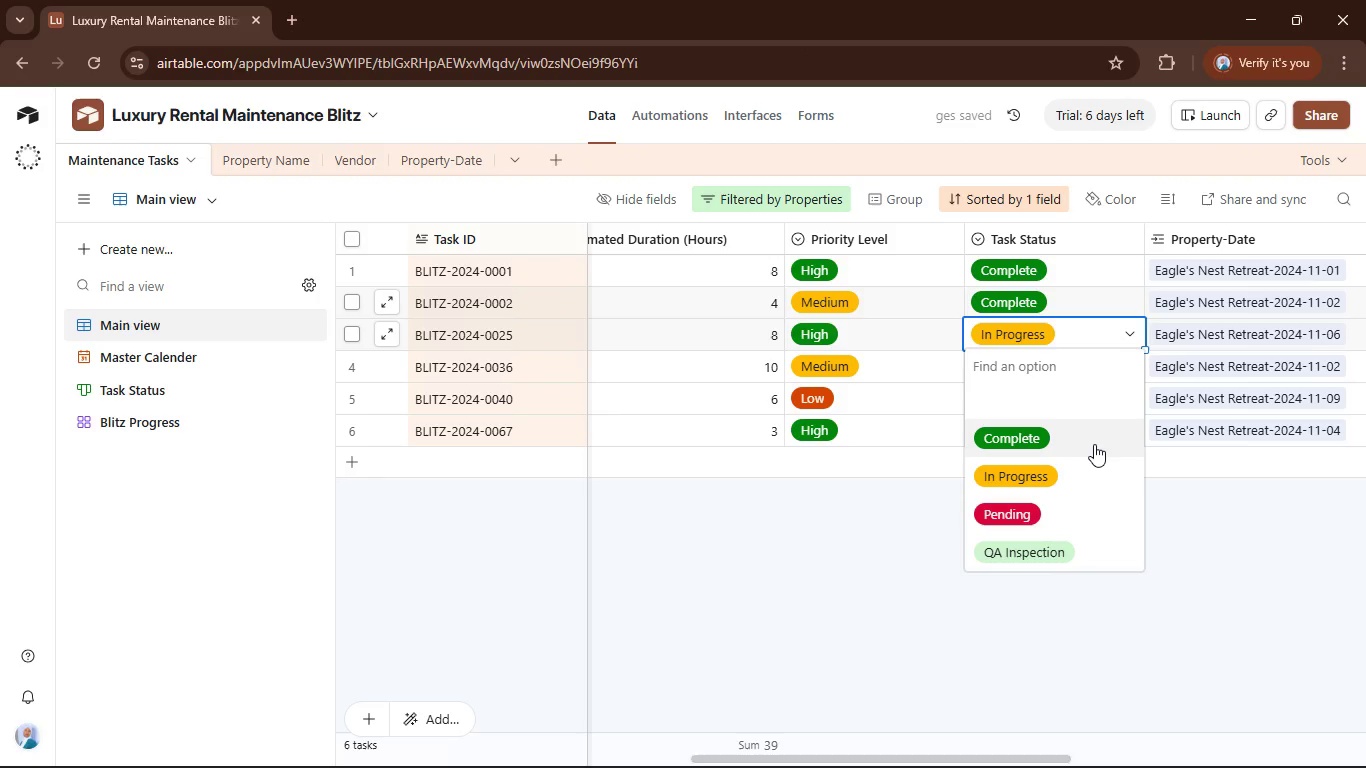 
left_click([1088, 444])
 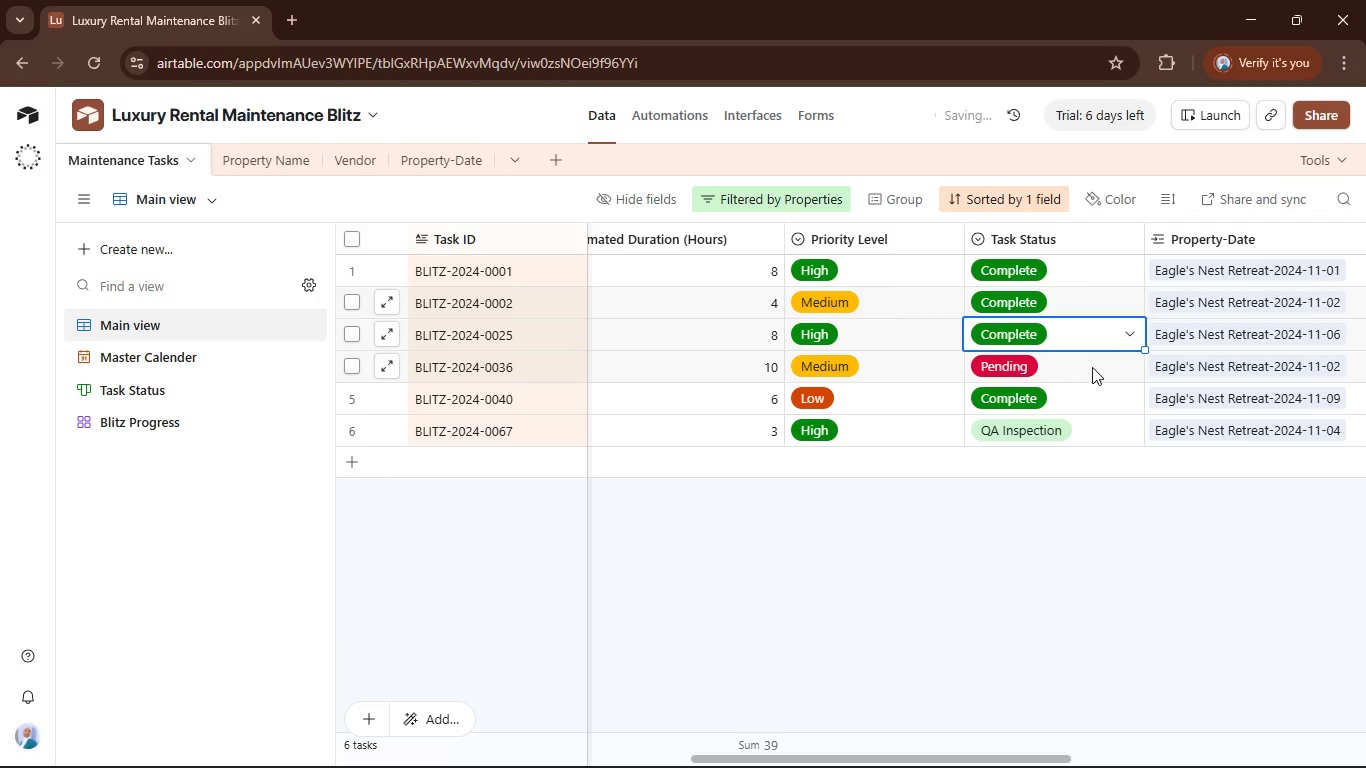 
left_click([1096, 364])
 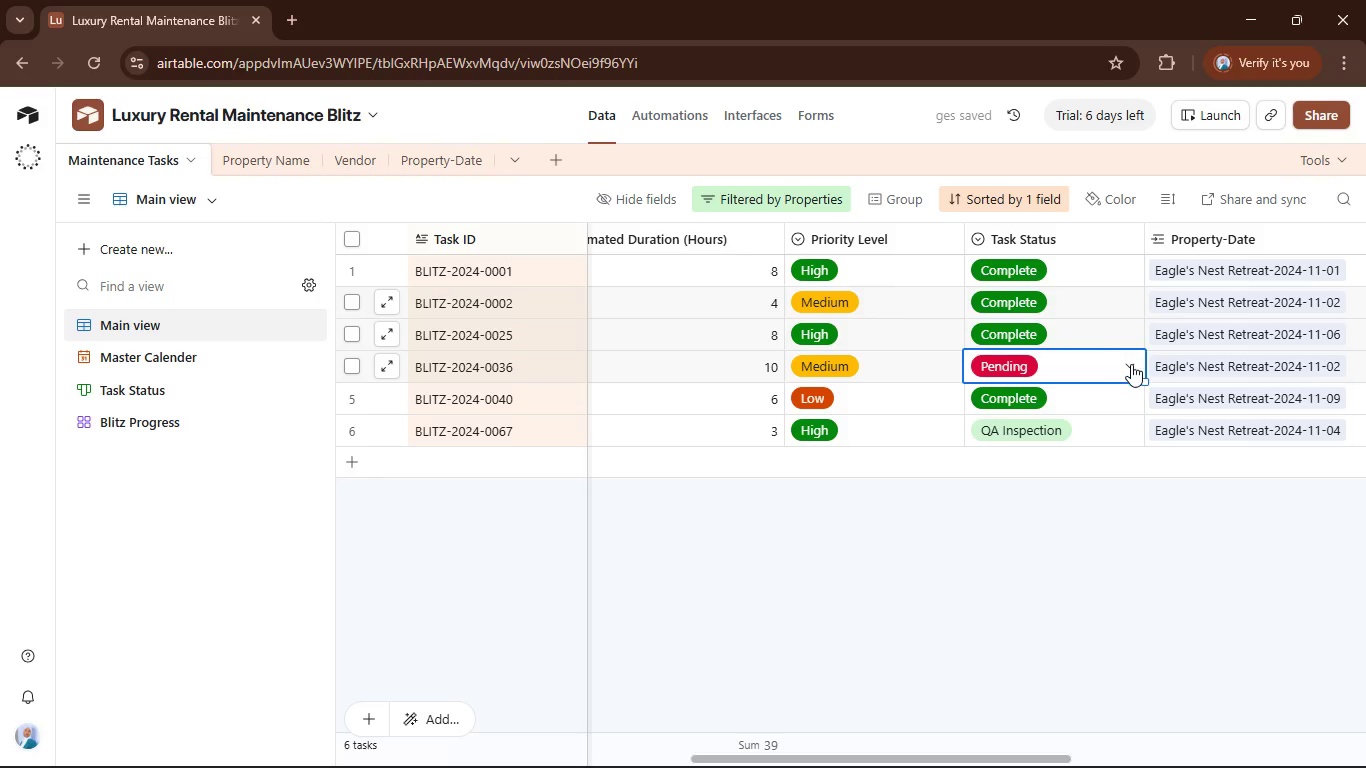 
left_click([1131, 364])
 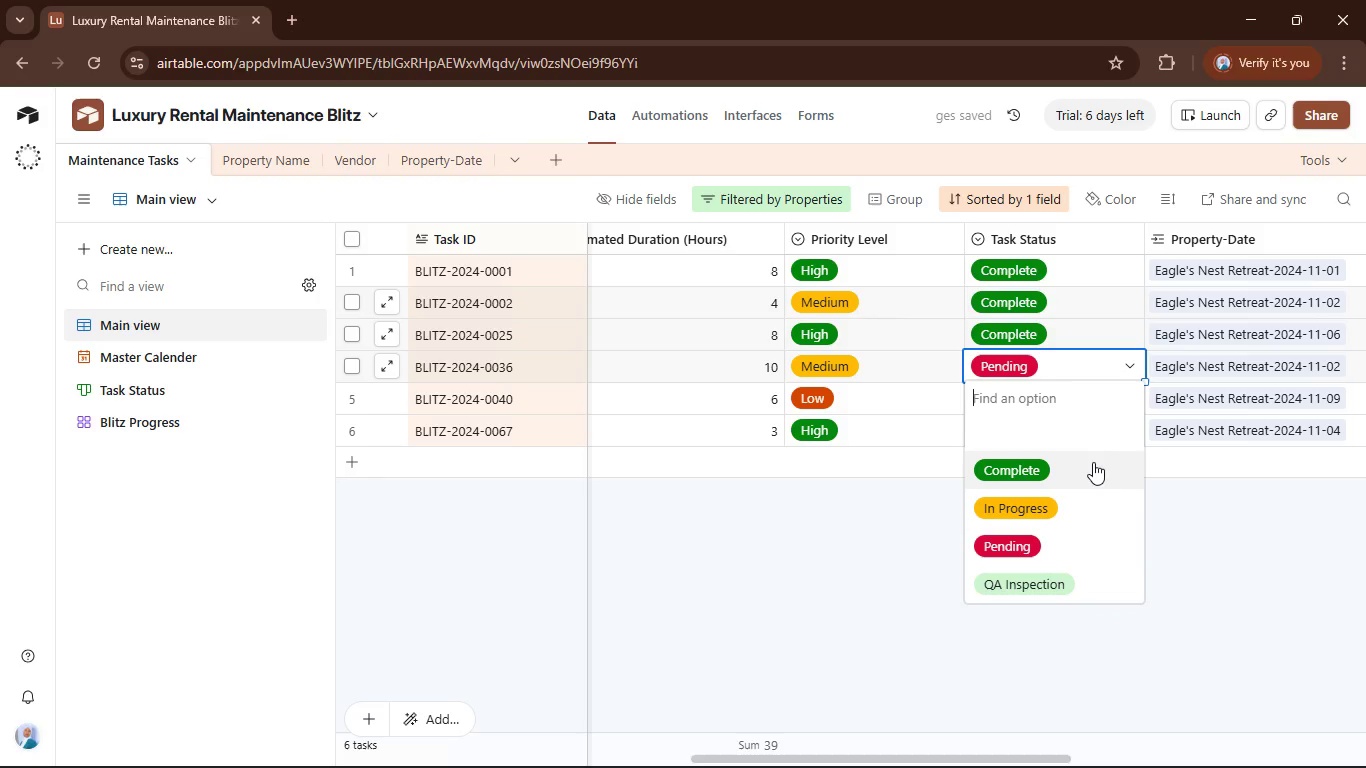 
left_click([1092, 462])
 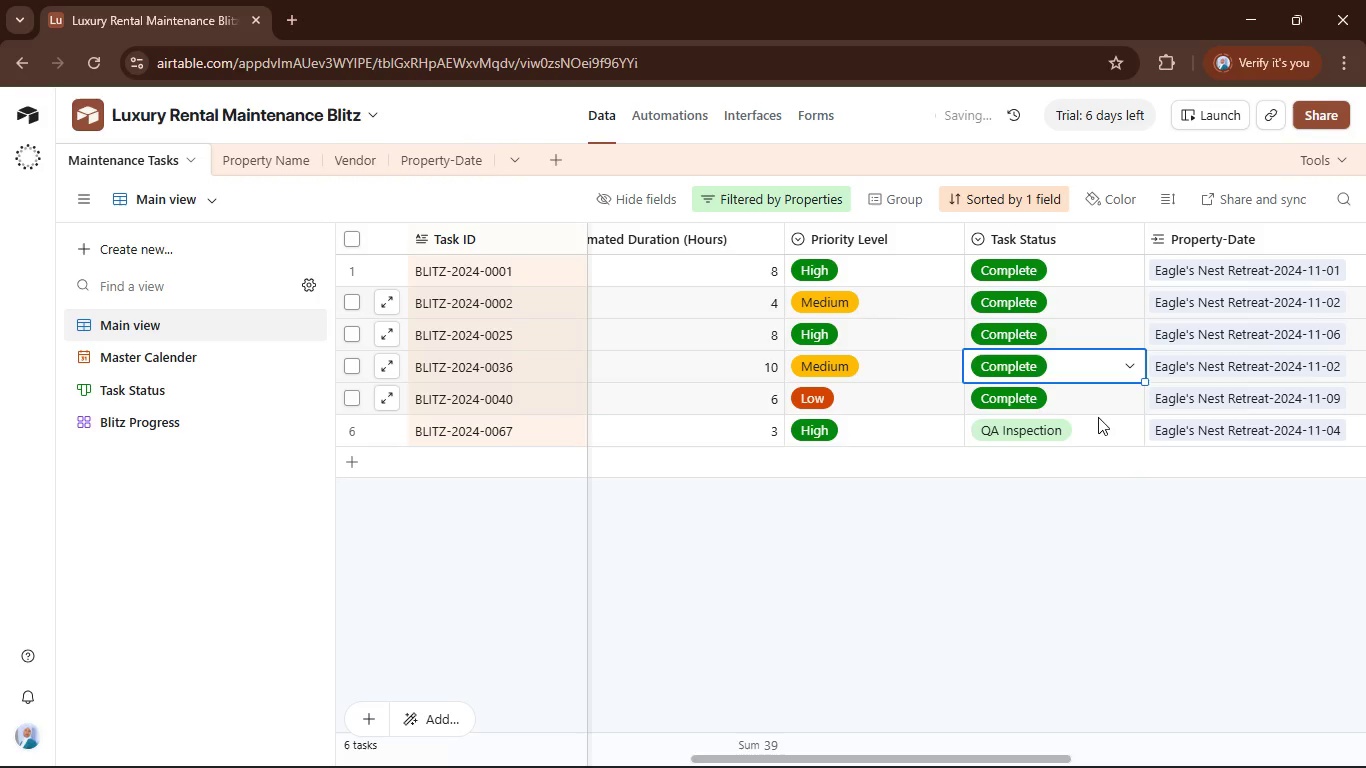 
left_click([1099, 424])
 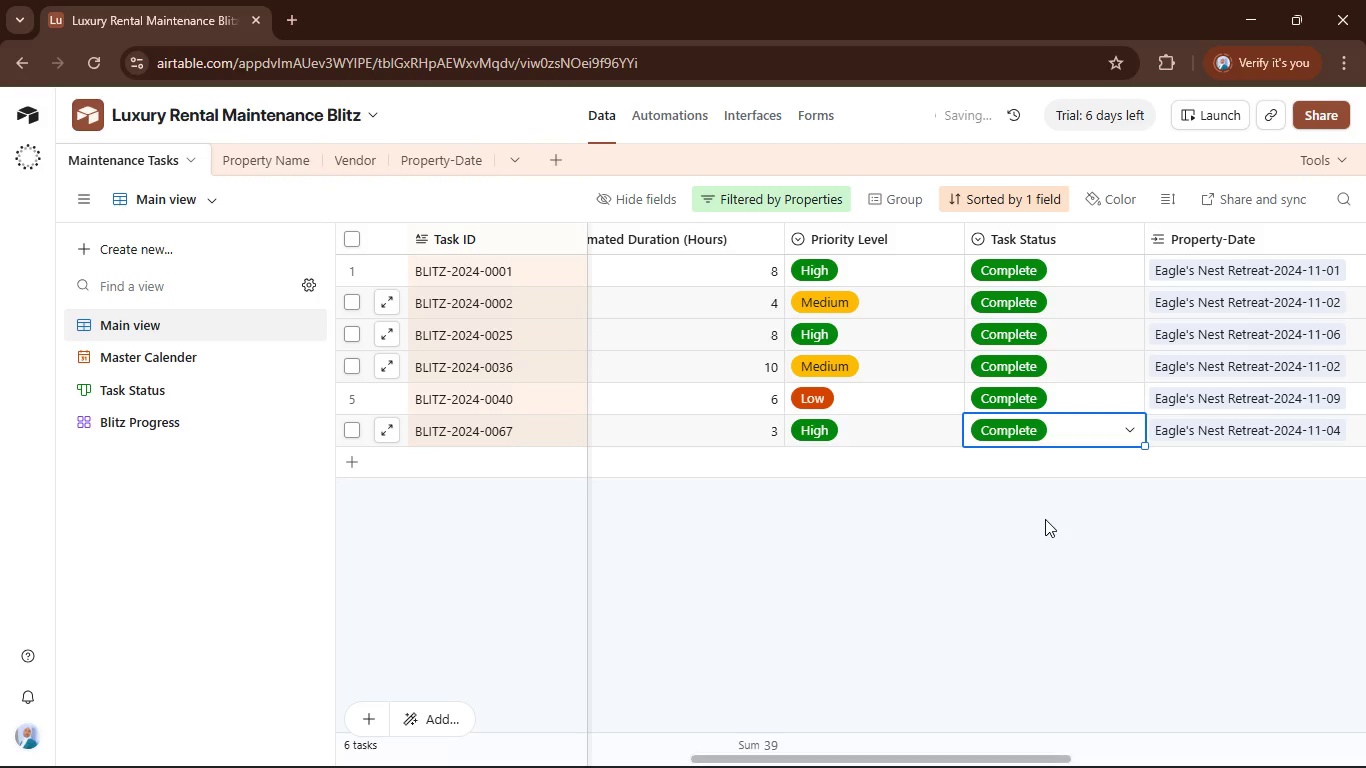 
wait(5.34)
 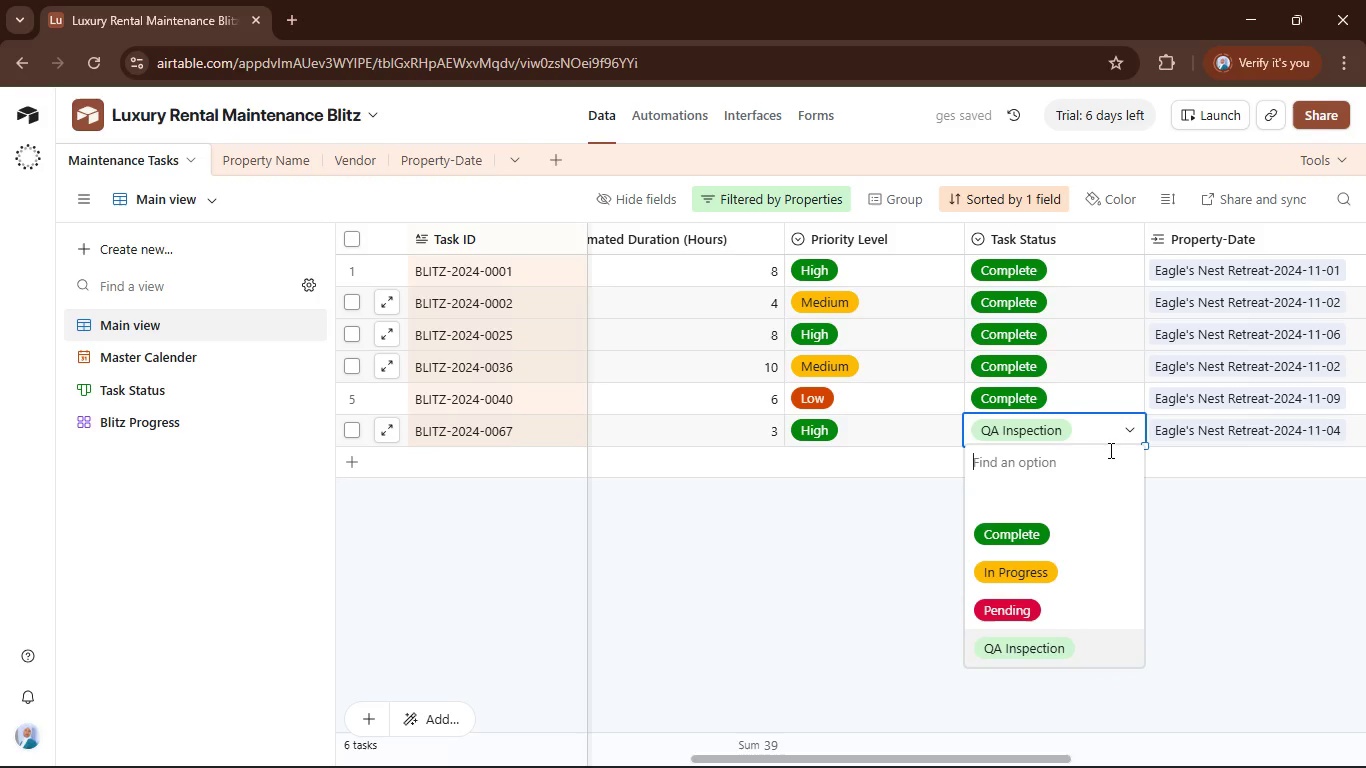 
left_click([693, 109])
 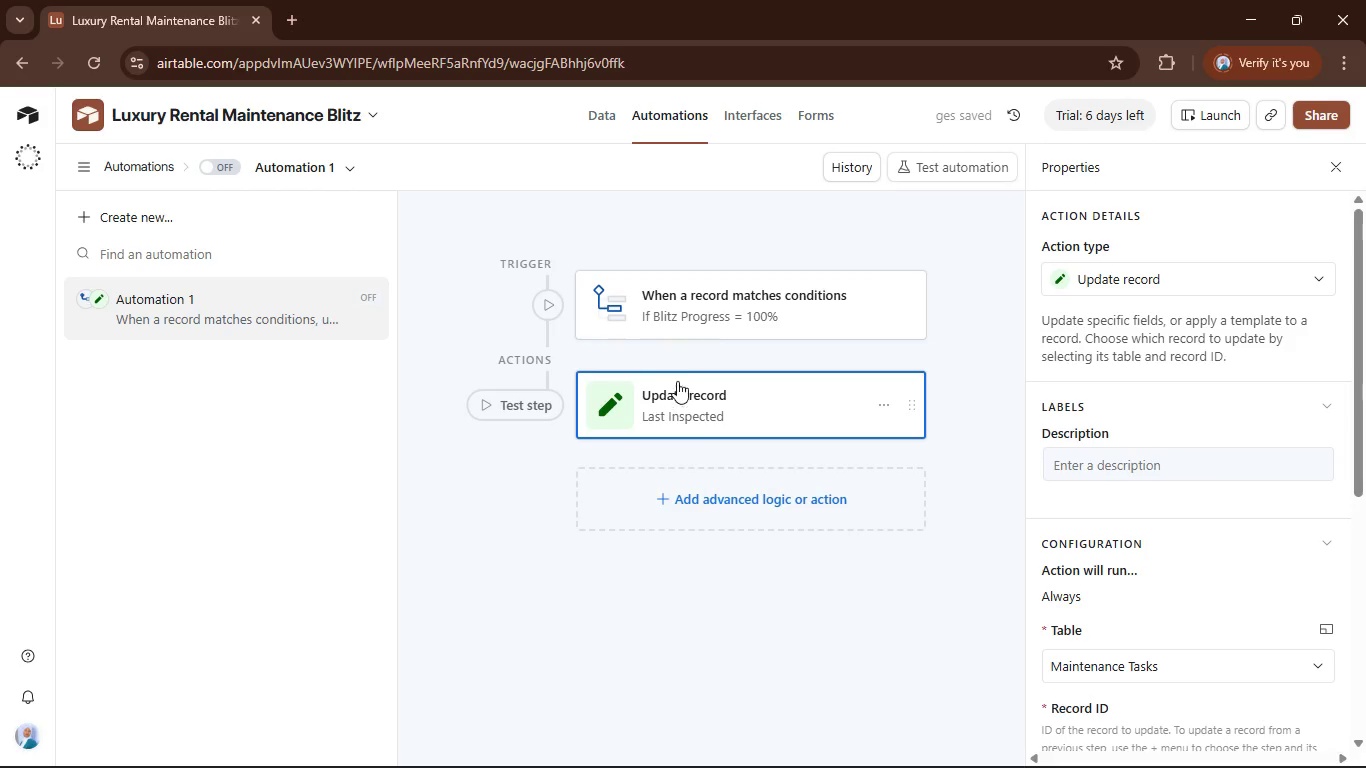 
scroll: coordinate [1268, 572], scroll_direction: down, amount: 8.0
 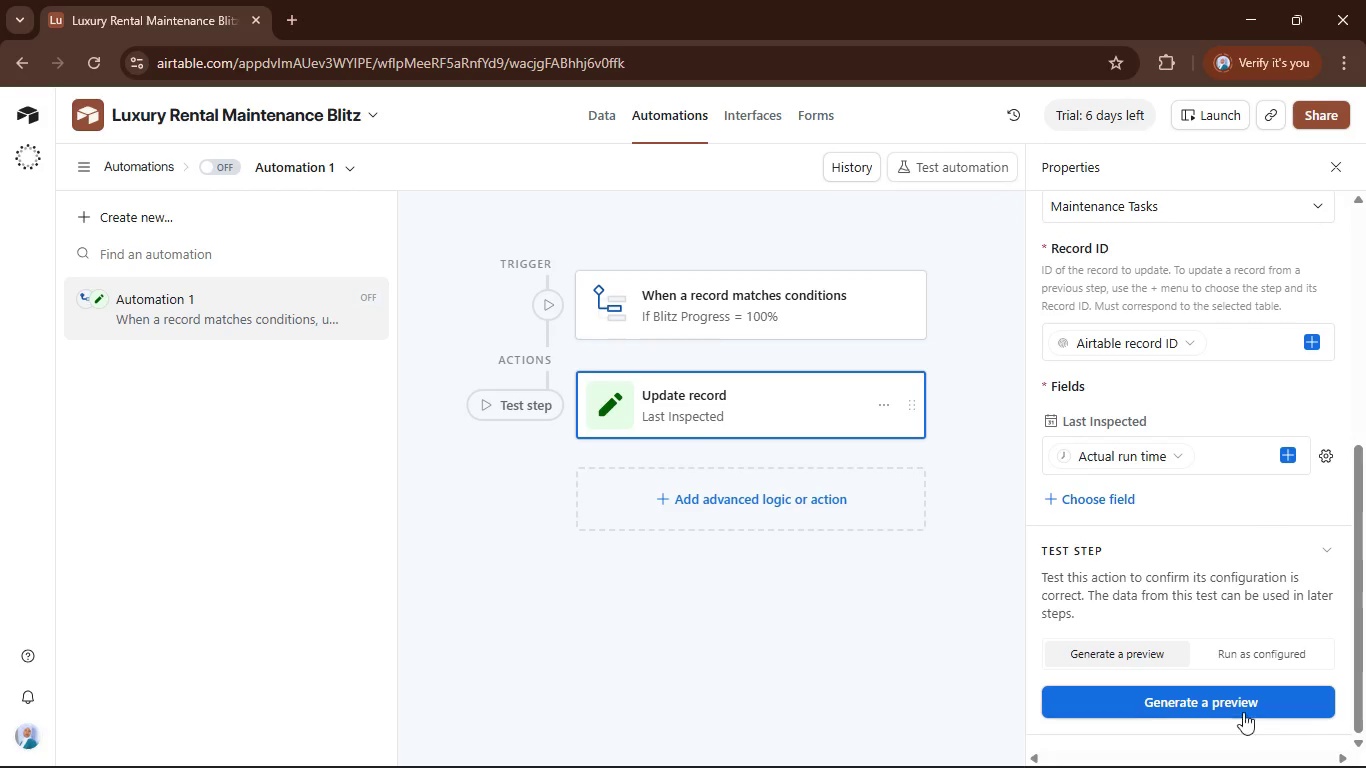 
left_click([1228, 700])
 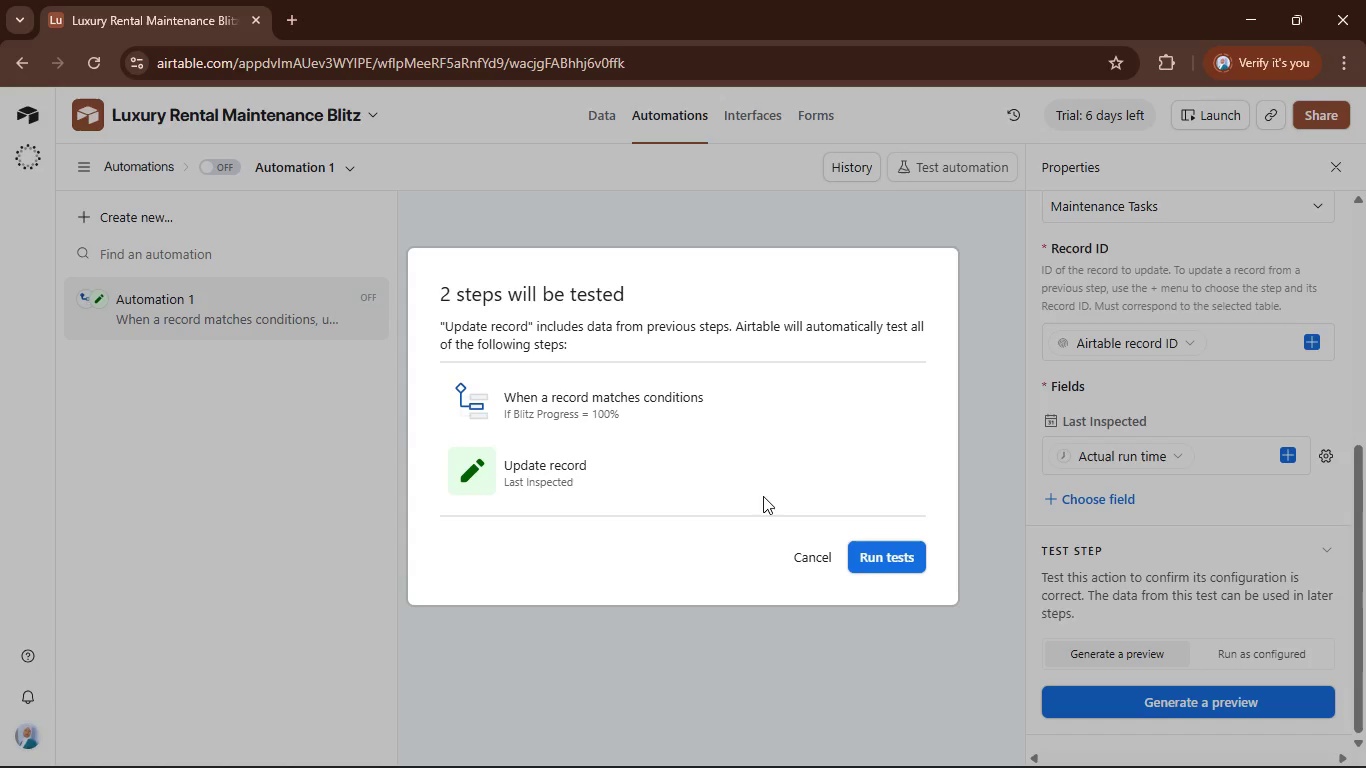 
left_click([883, 558])
 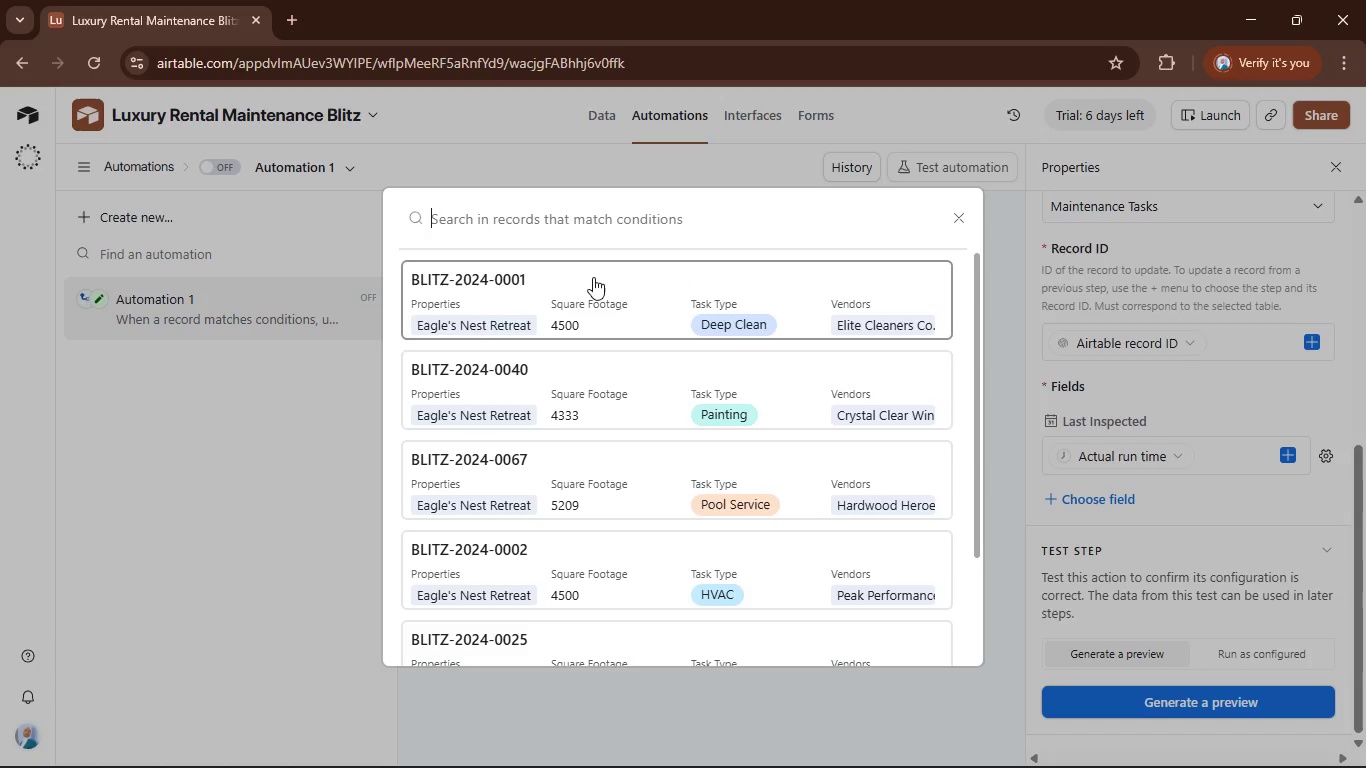 
left_click([577, 293])
 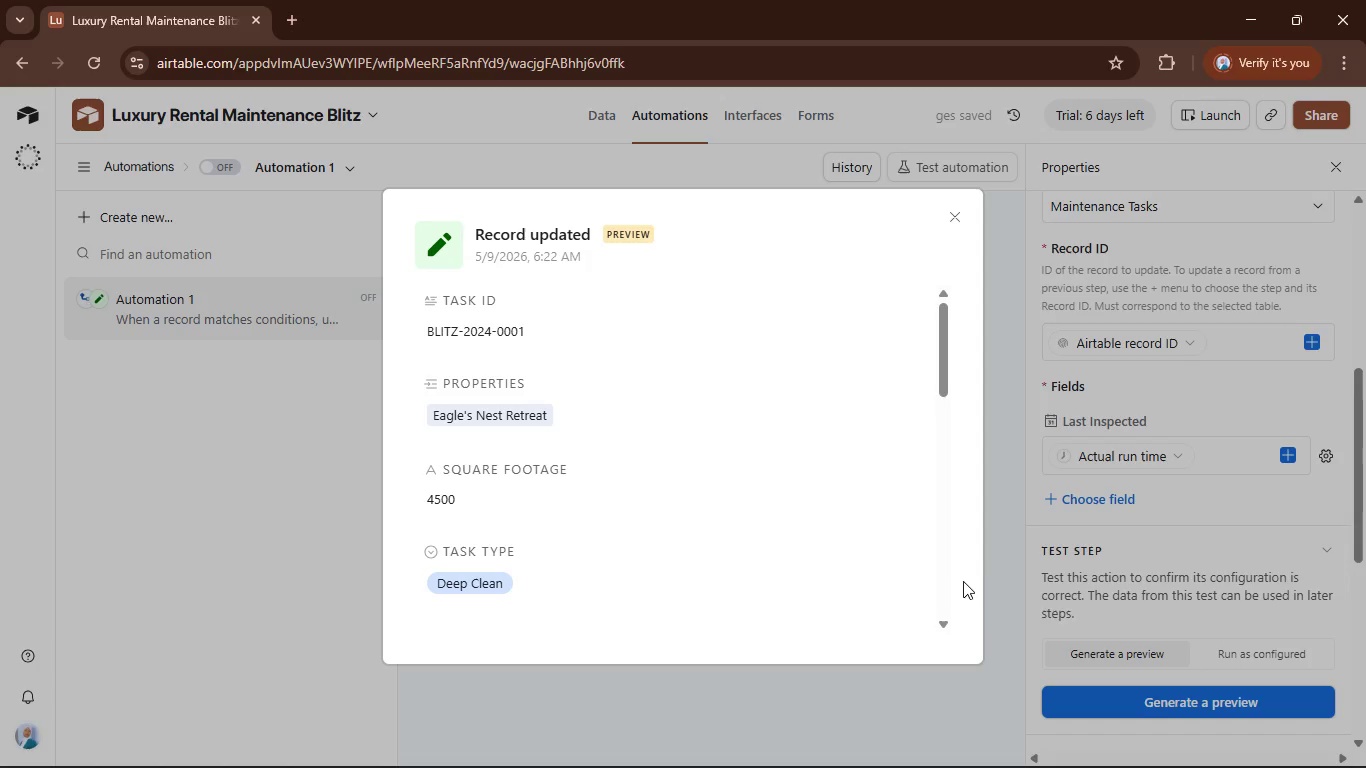 
scroll: coordinate [709, 460], scroll_direction: down, amount: 4.0
 